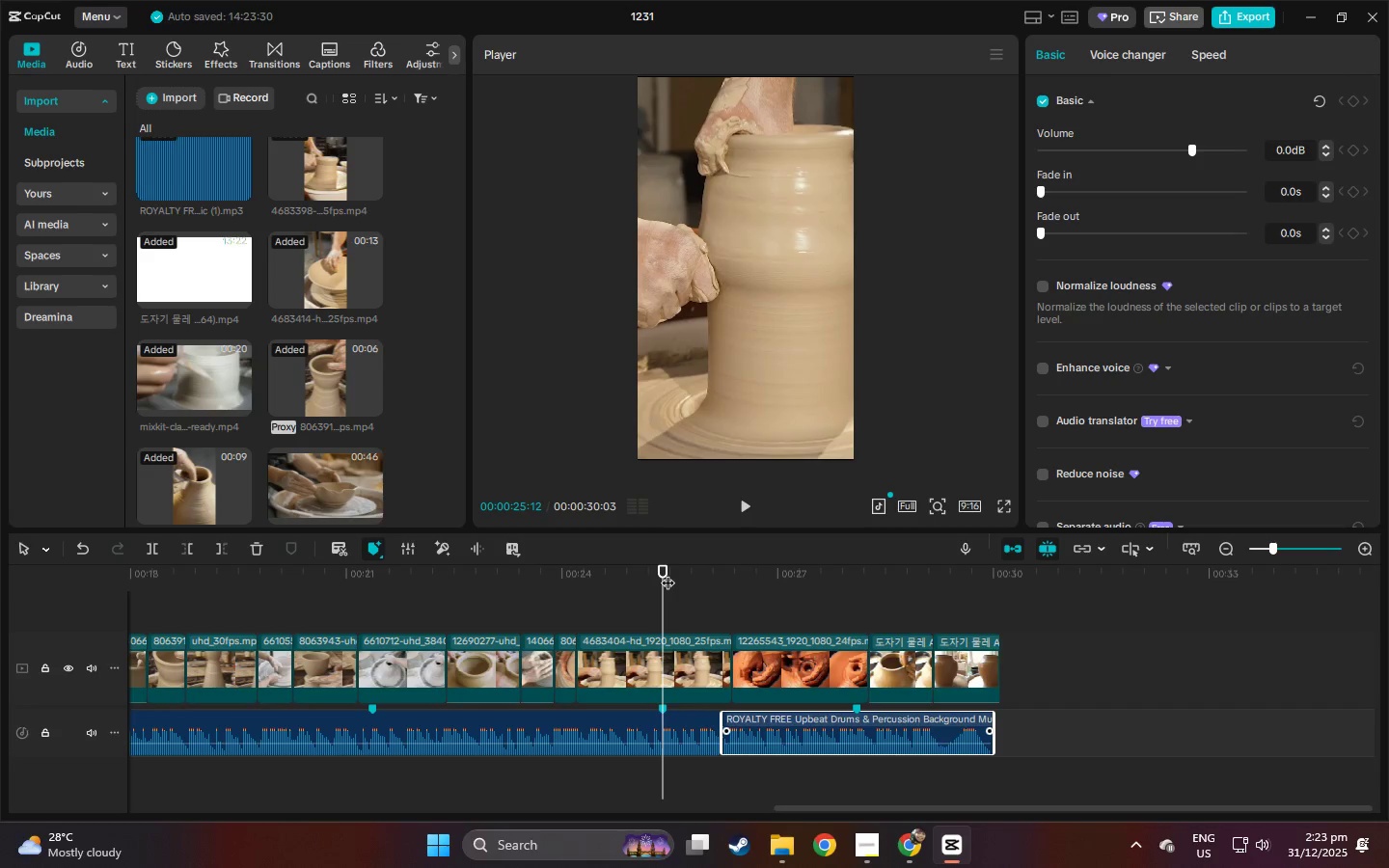 
key(Space)
 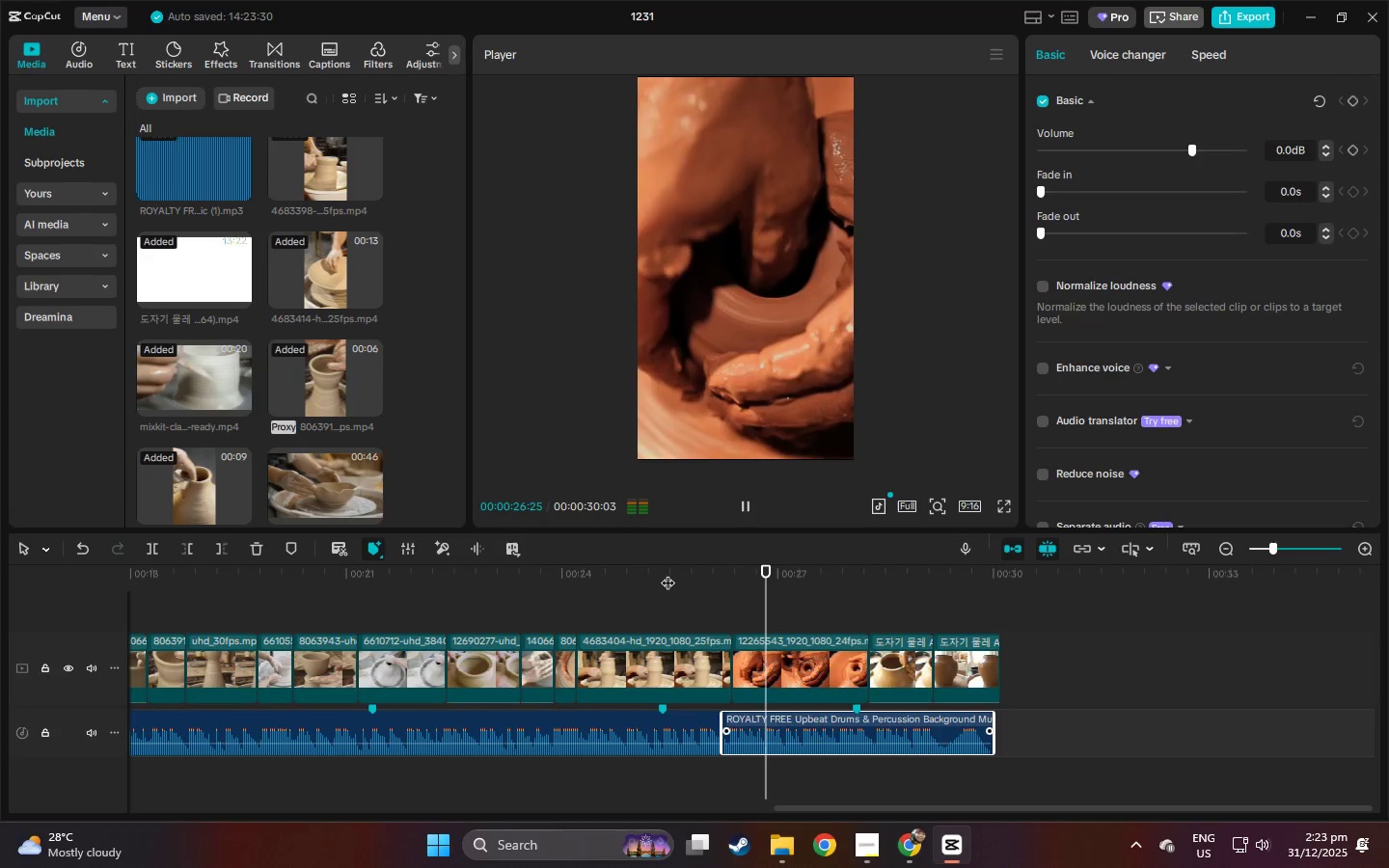 
key(Space)
 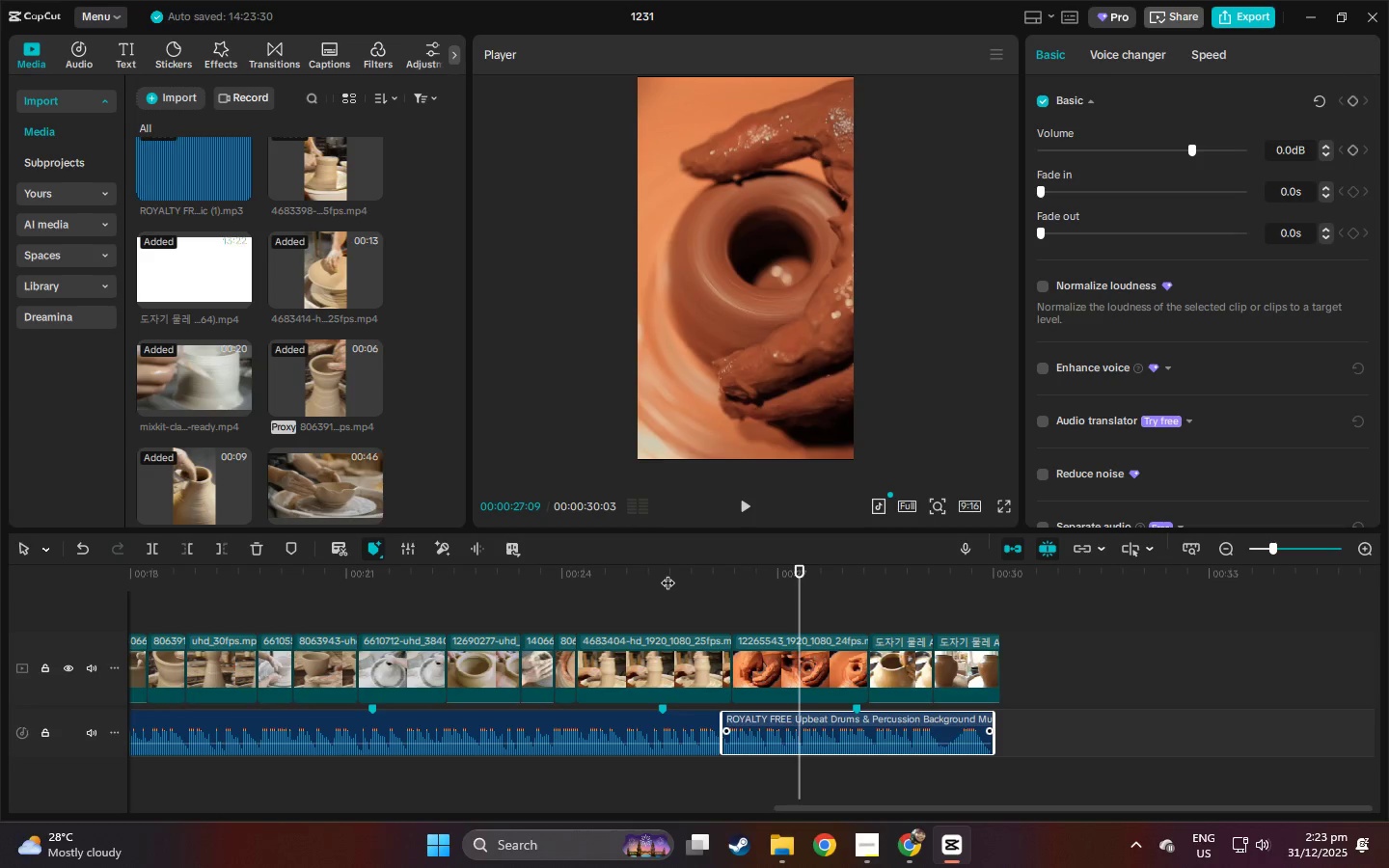 
left_click([667, 573])
 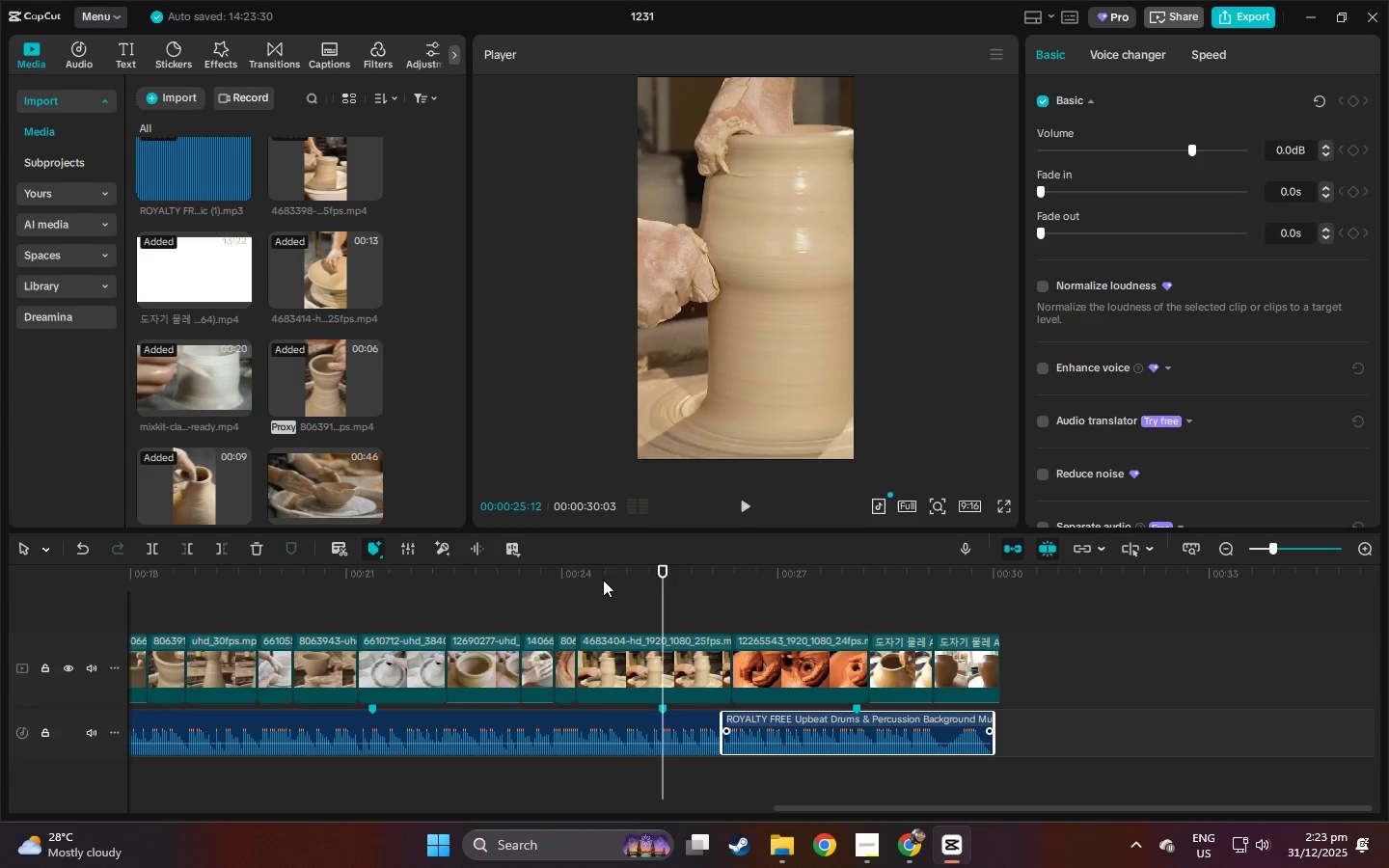 
double_click([601, 580])
 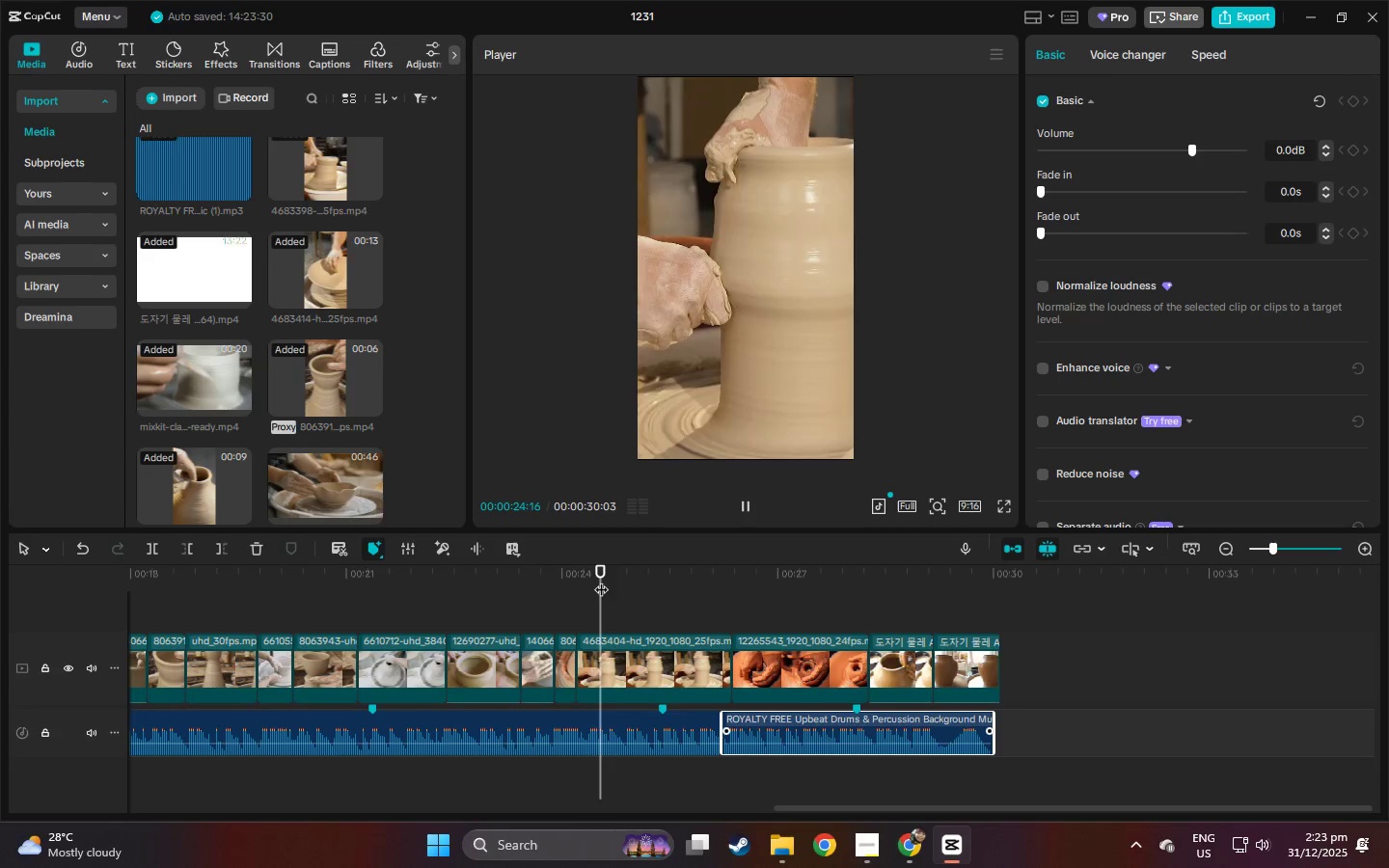 
key(Space)
 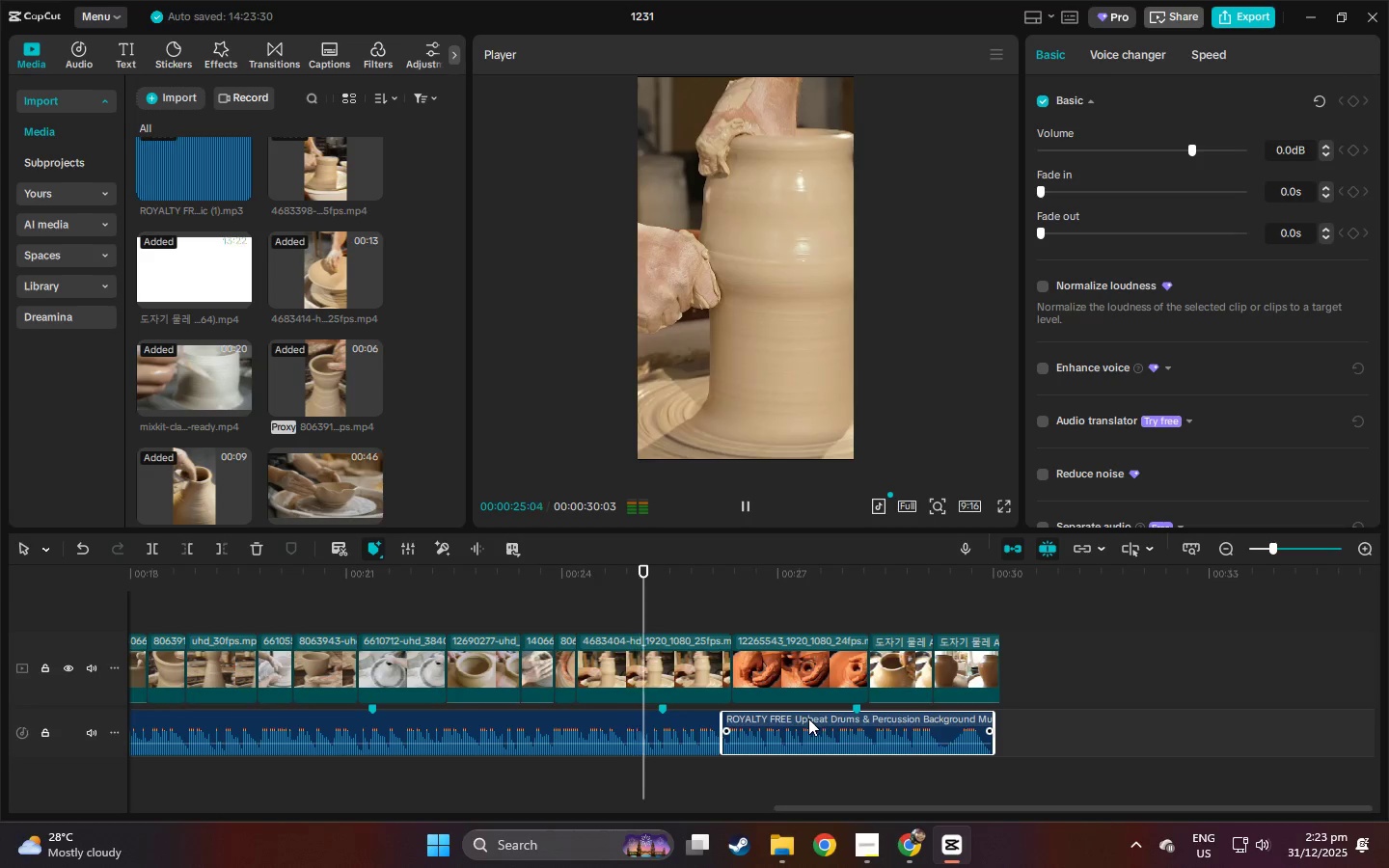 
key(Space)
 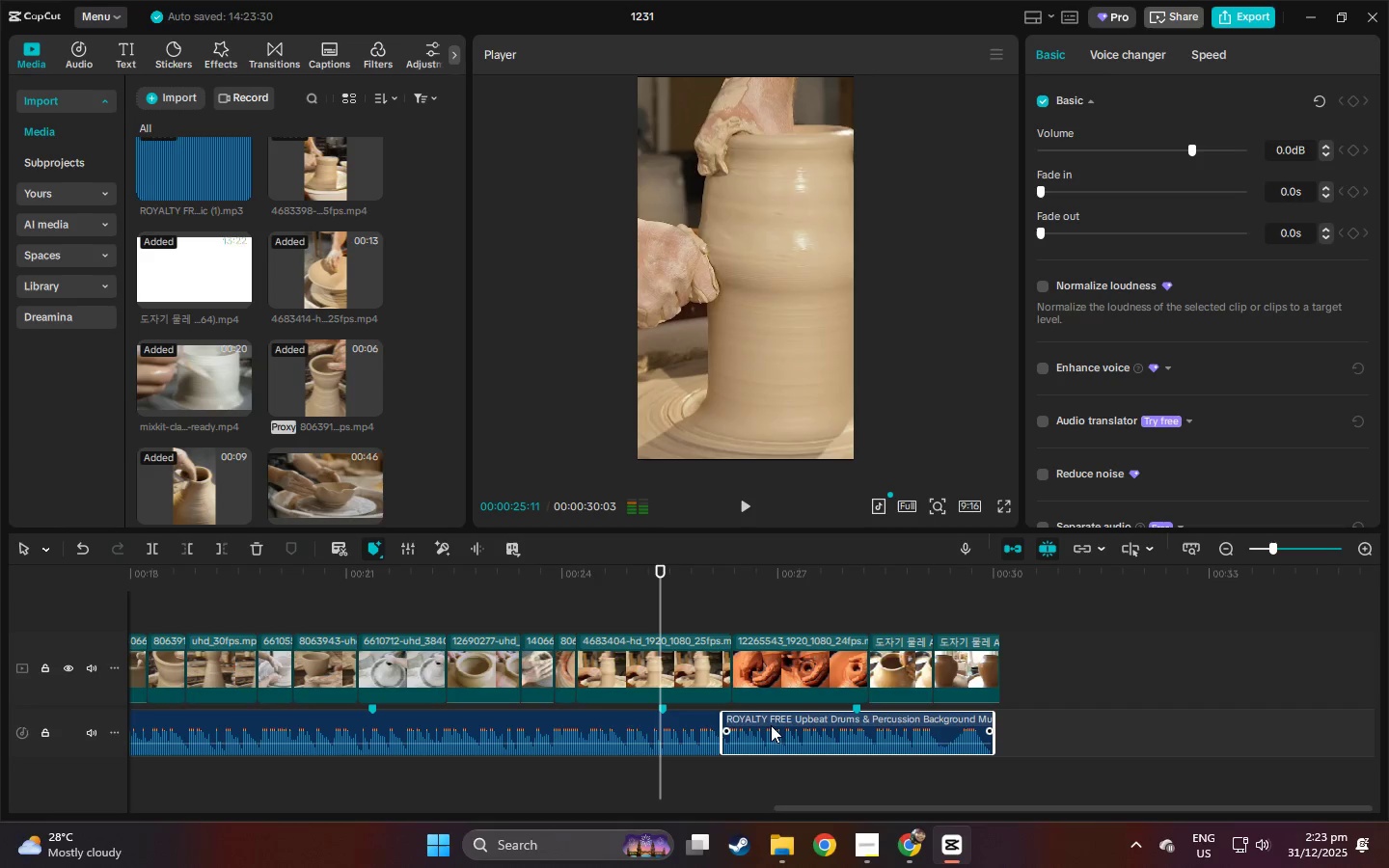 
left_click([771, 725])
 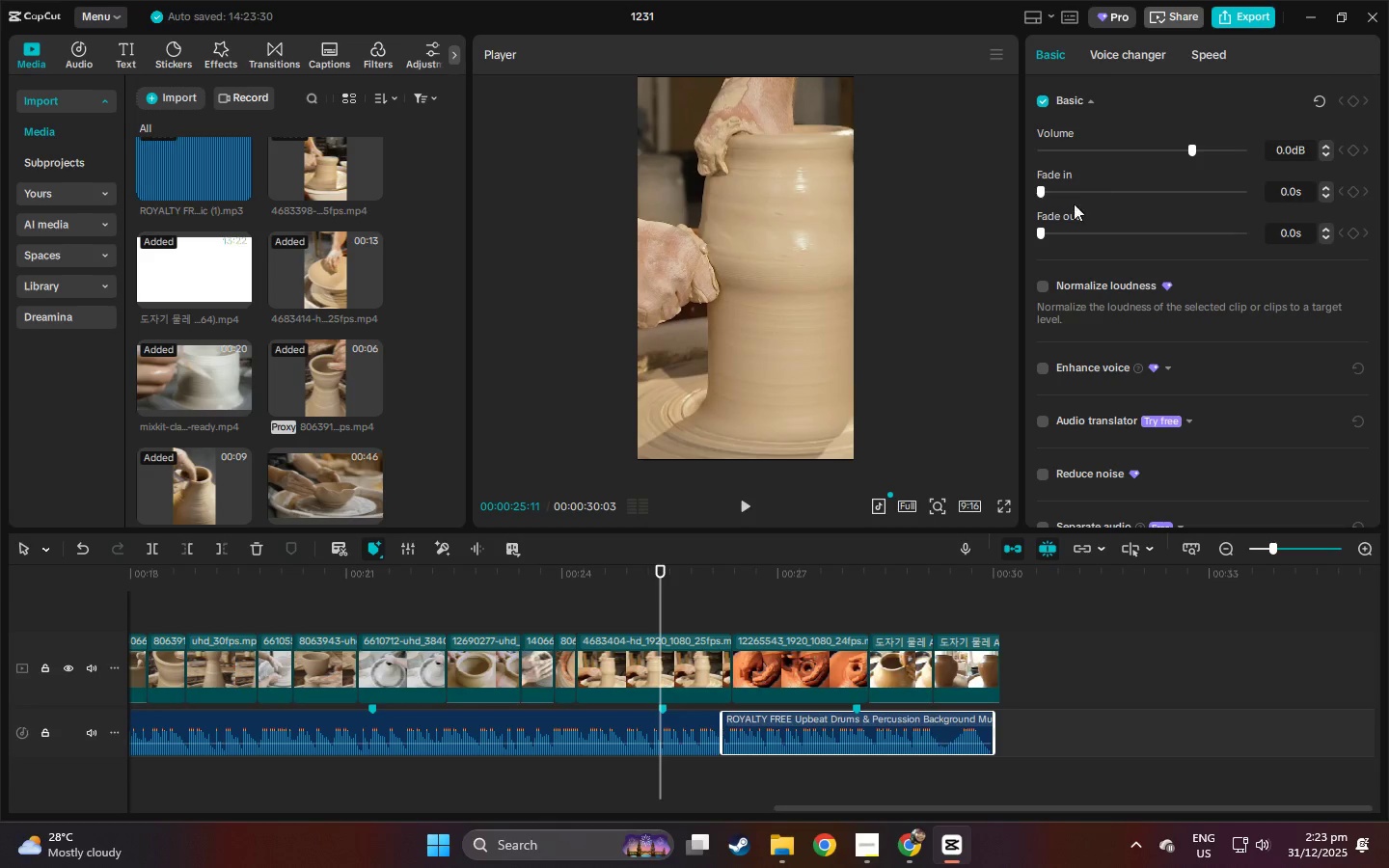 
left_click([1049, 195])
 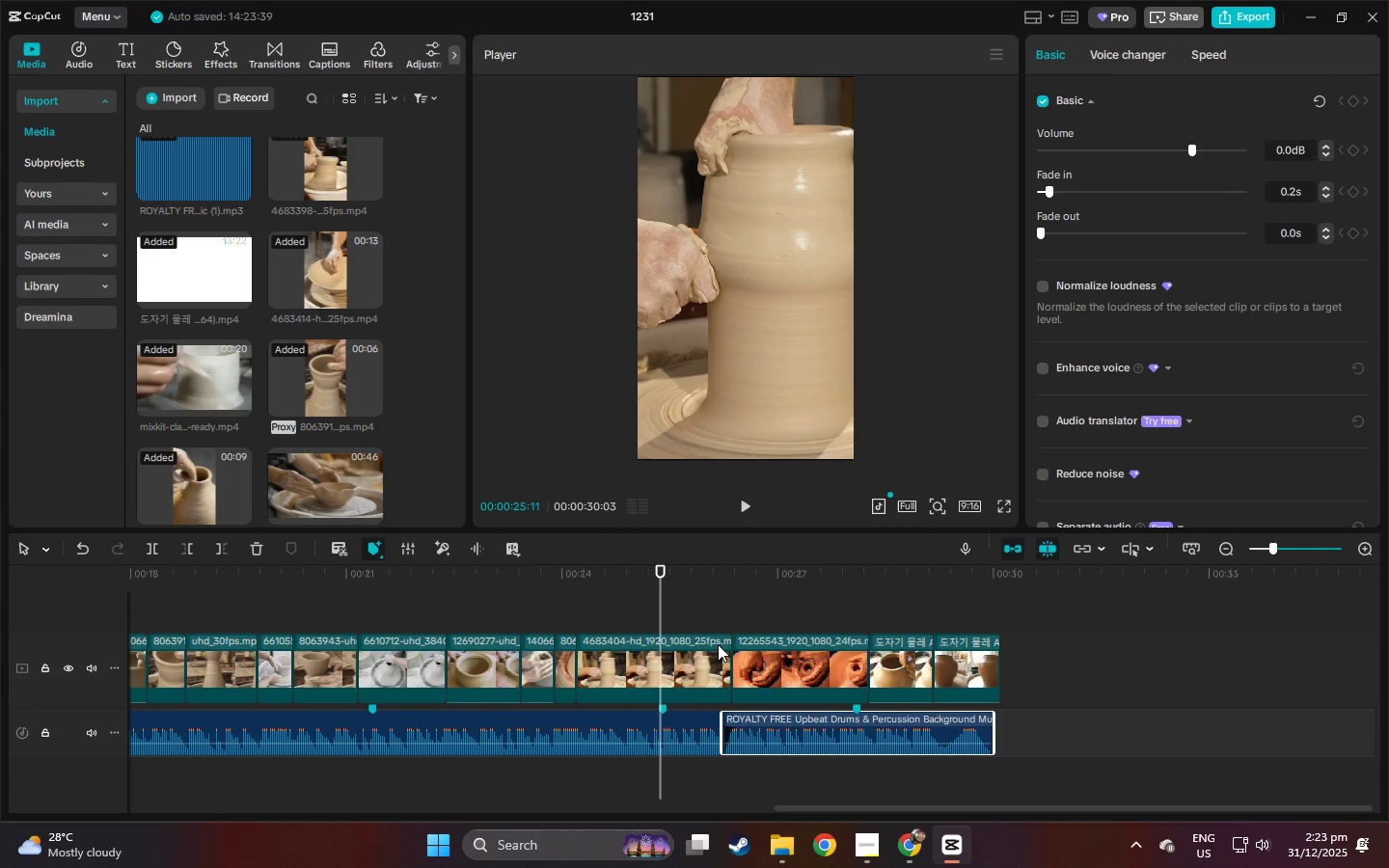 
left_click([688, 712])
 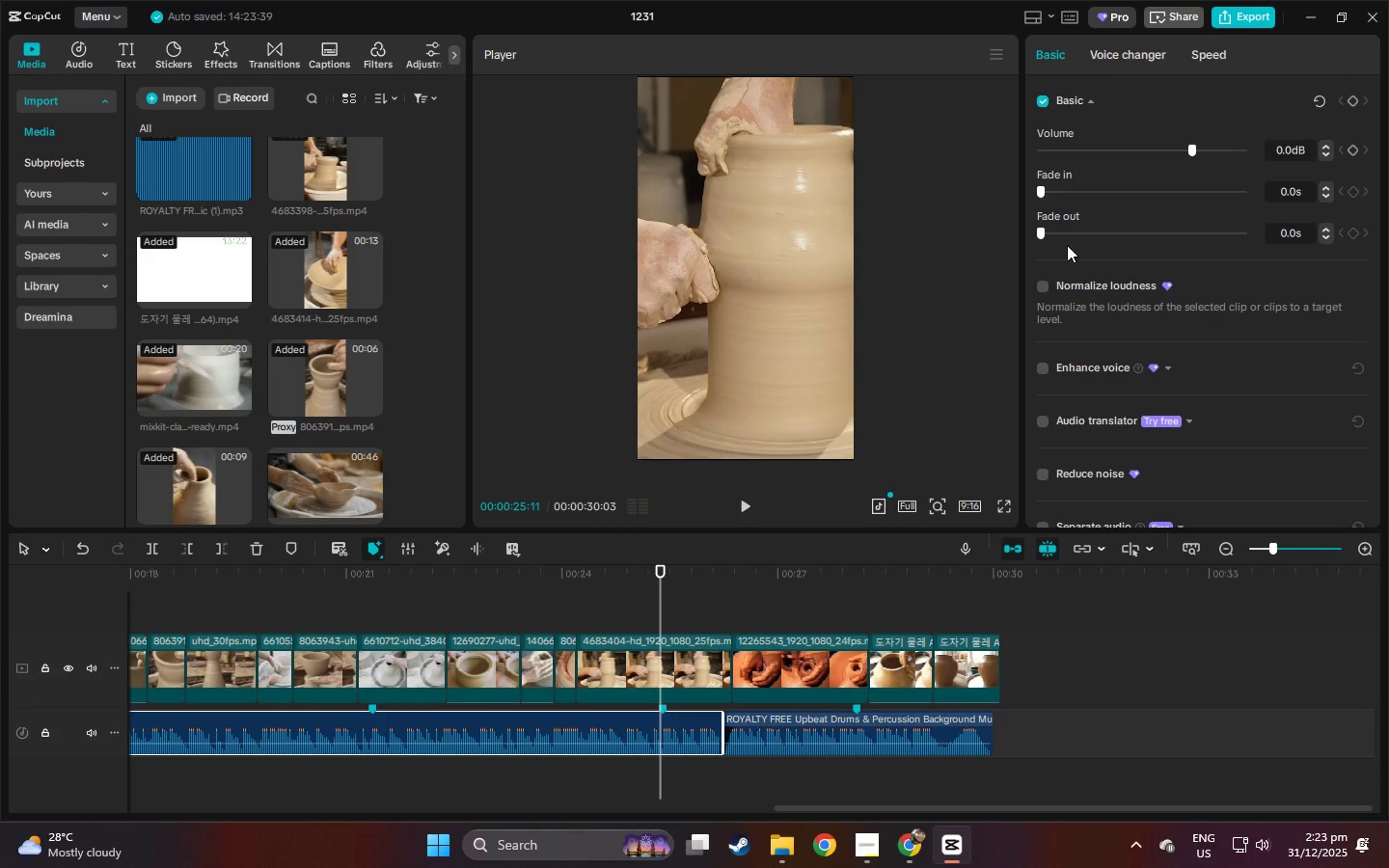 
left_click([1050, 235])
 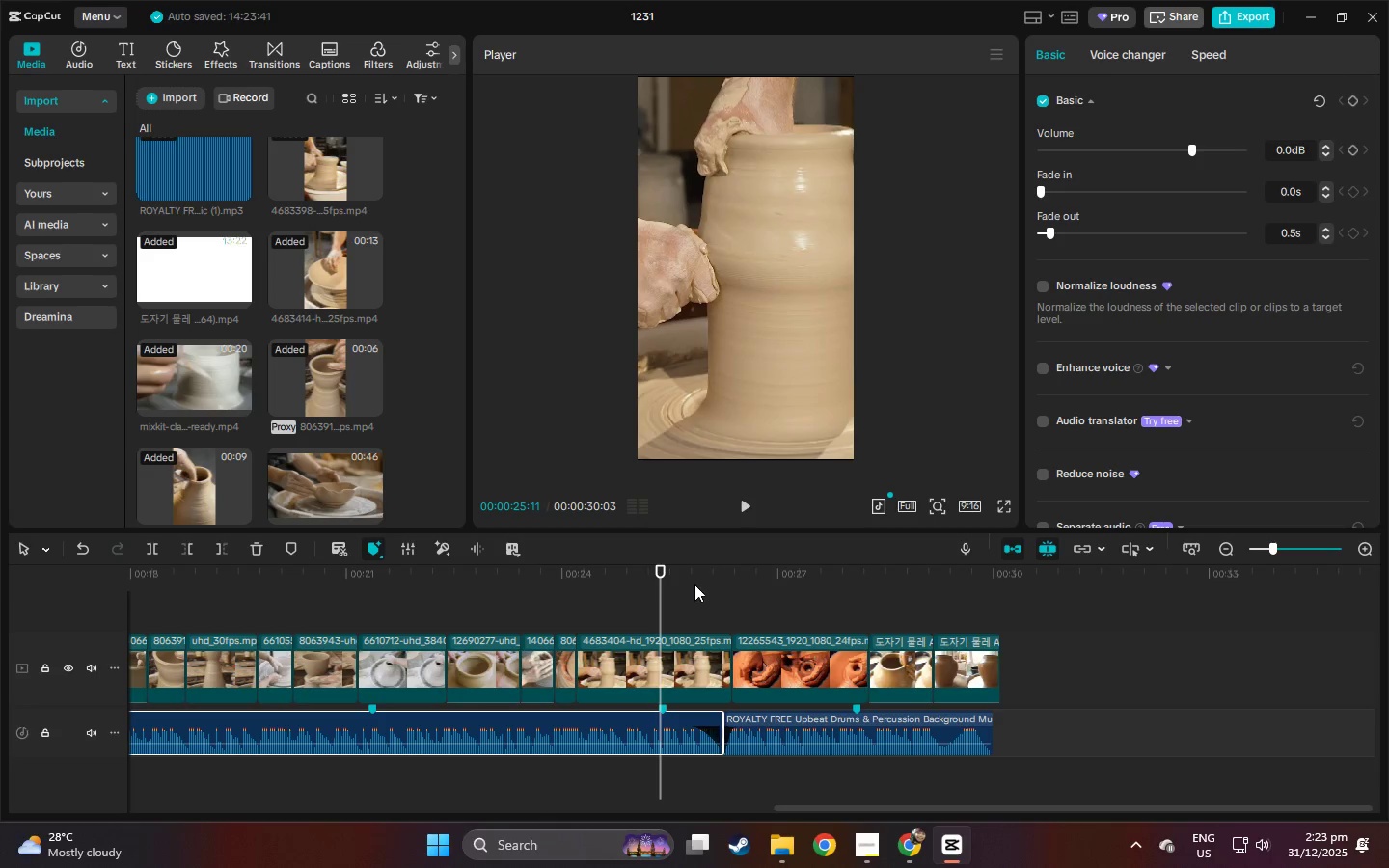 
left_click([662, 564])
 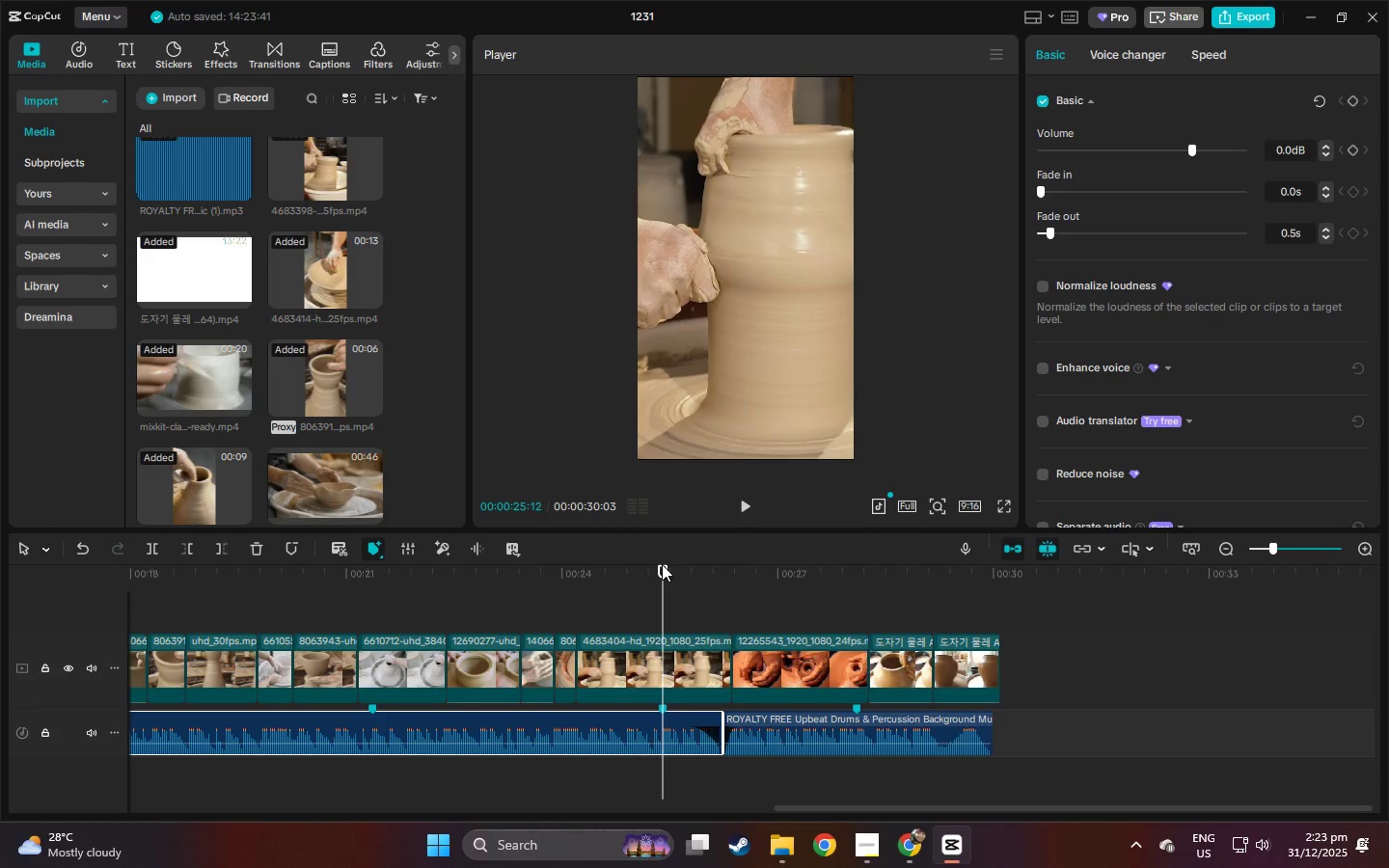 
key(Space)
 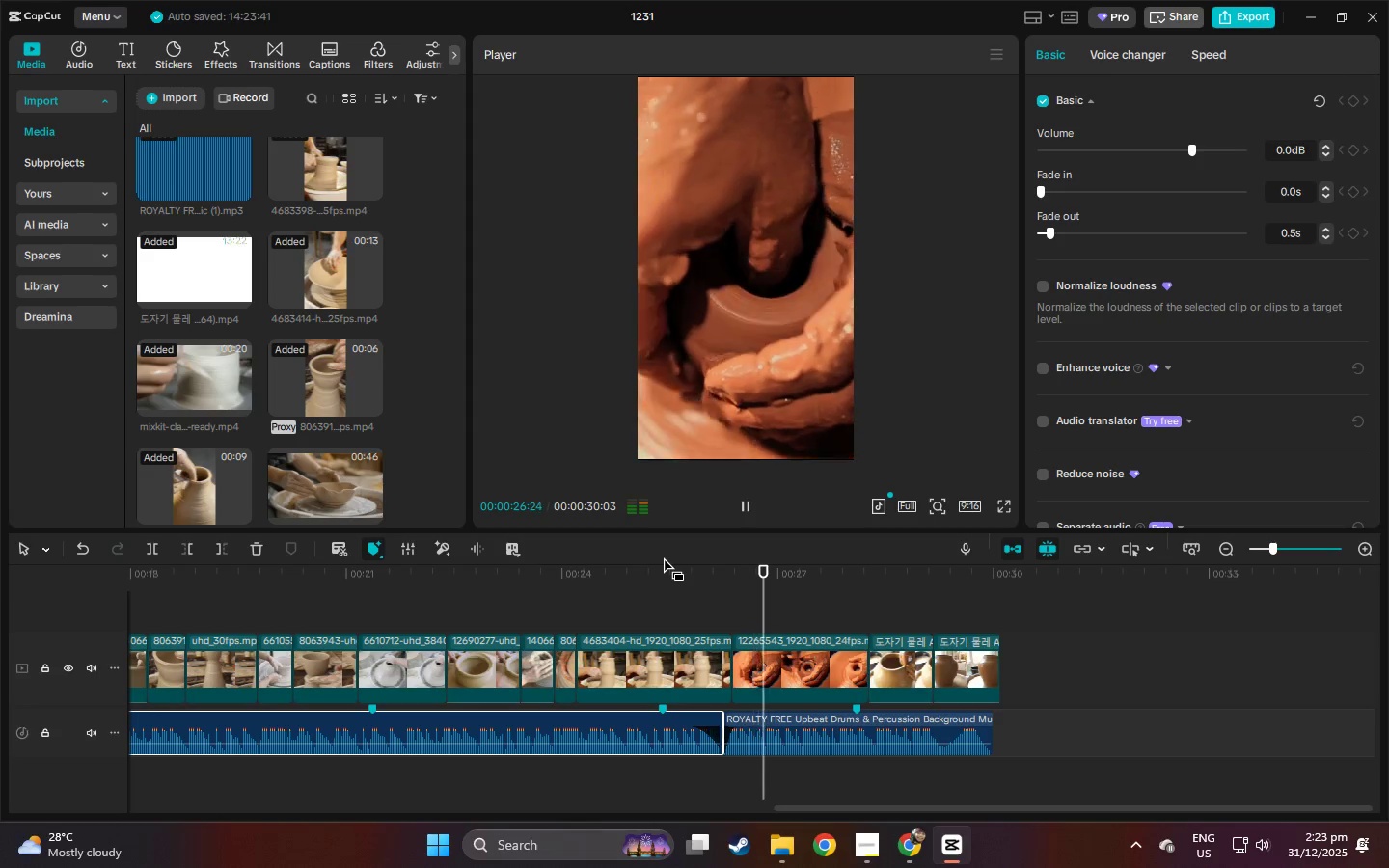 
key(Space)
 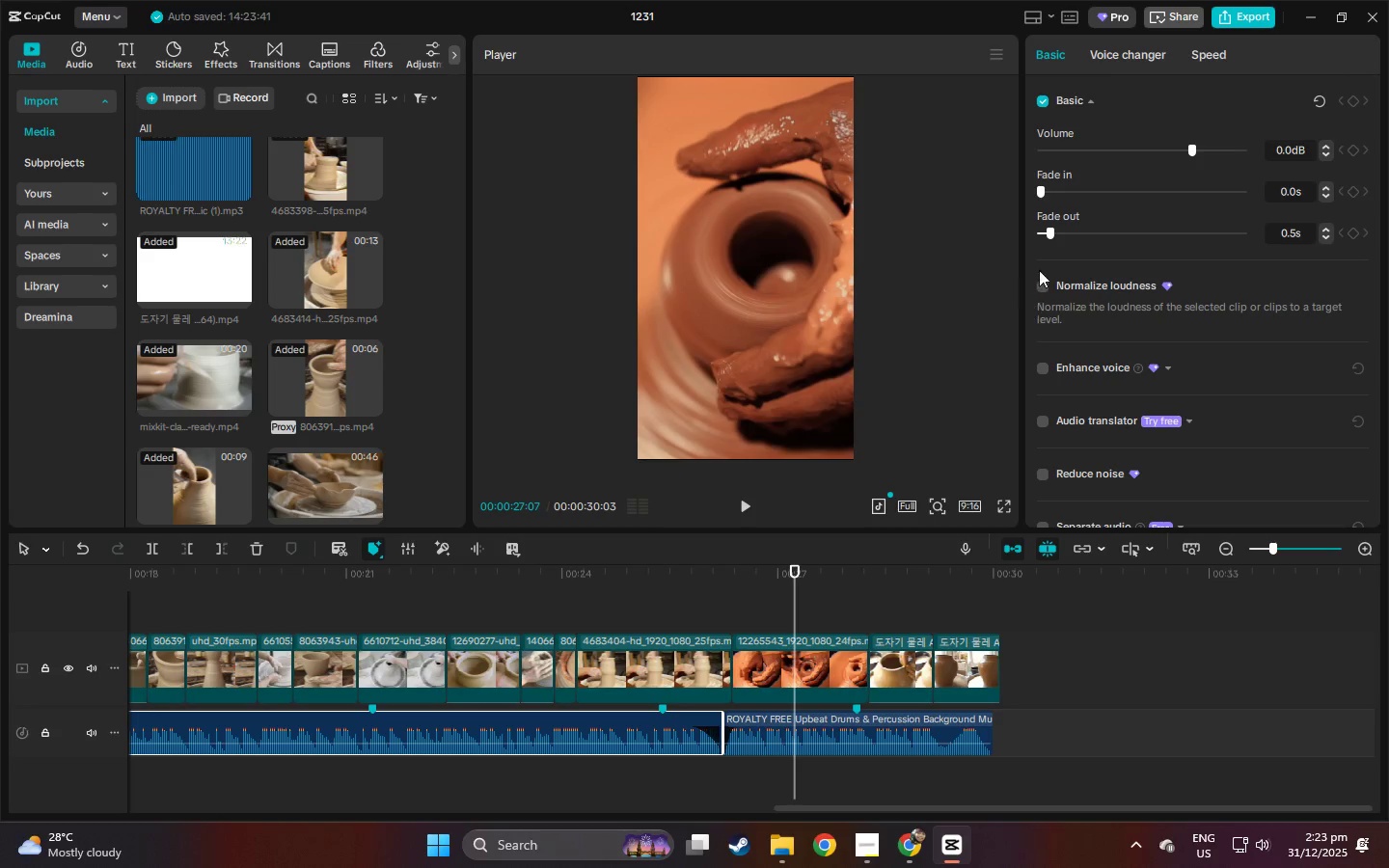 
left_click_drag(start_coordinate=[1049, 233], to_coordinate=[1042, 234])
 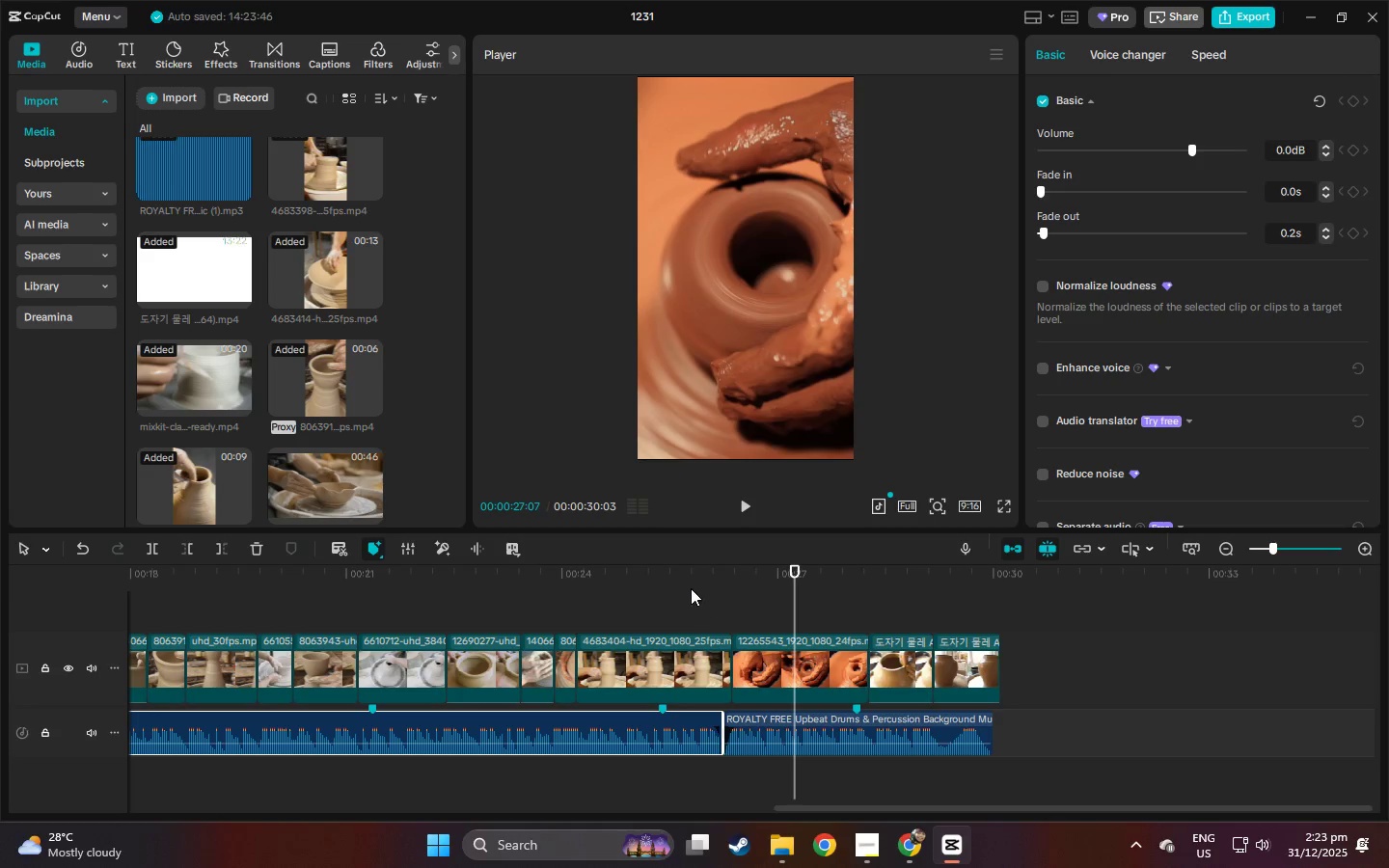 
left_click([682, 569])
 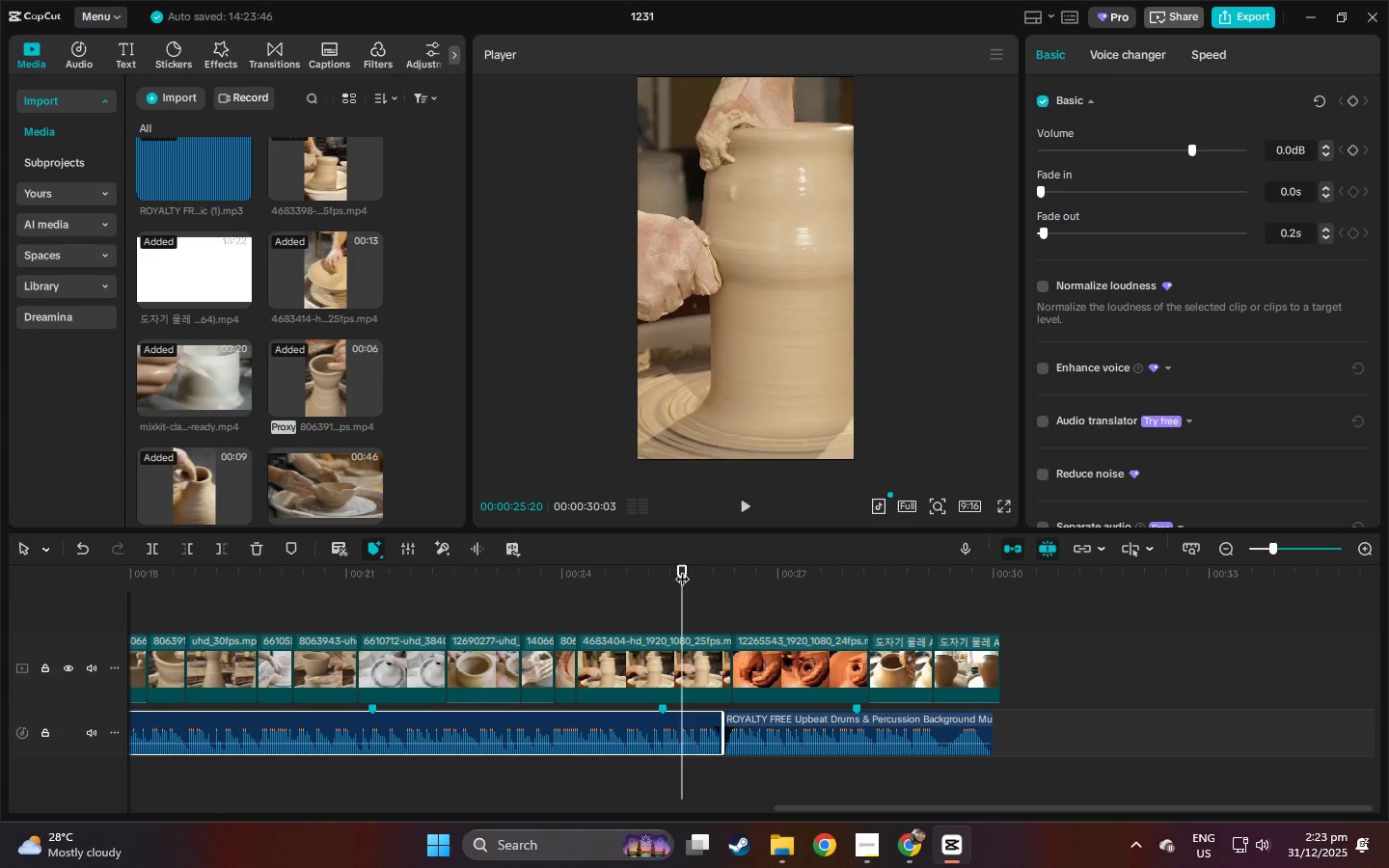 
key(Space)
 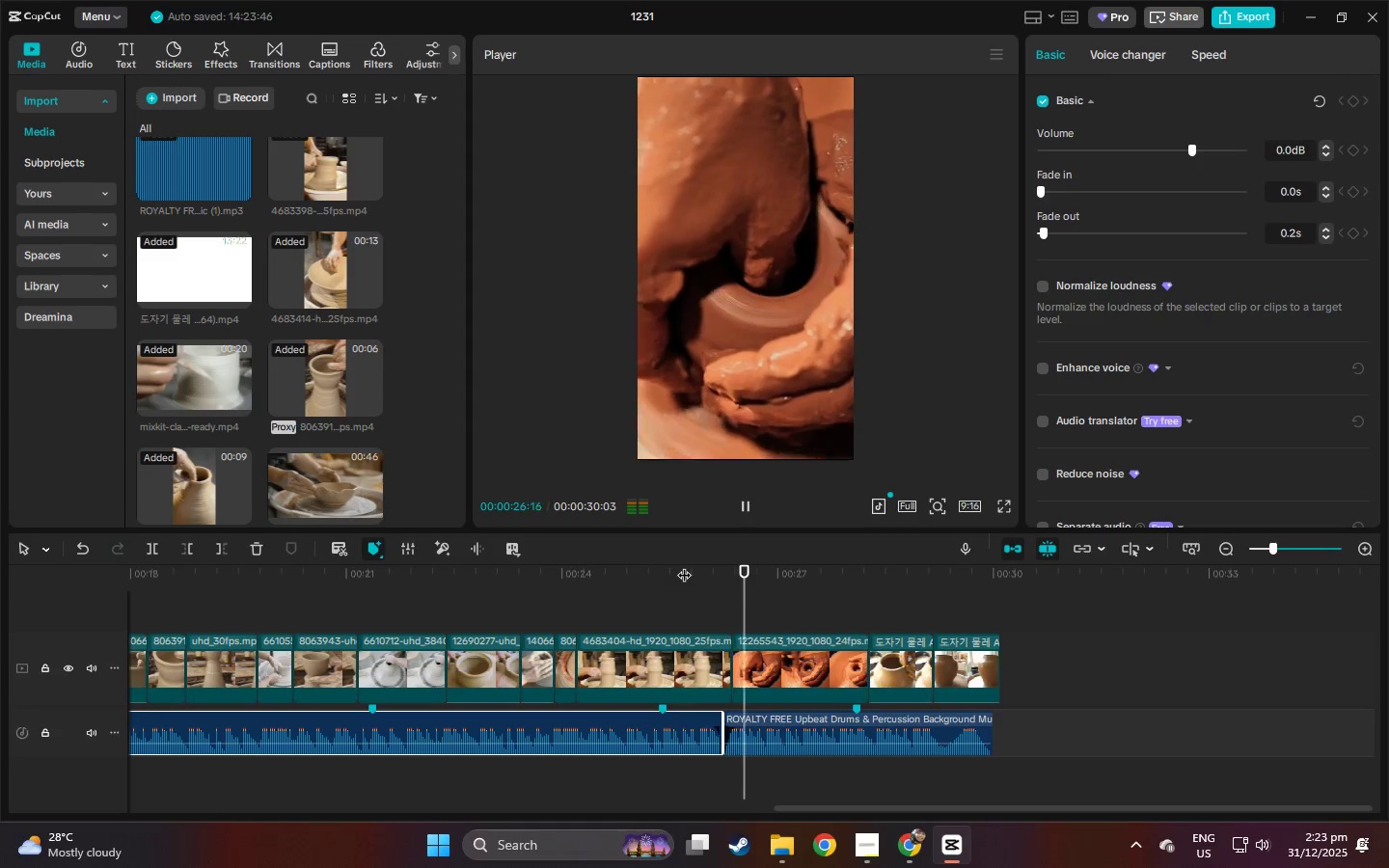 
left_click([684, 565])
 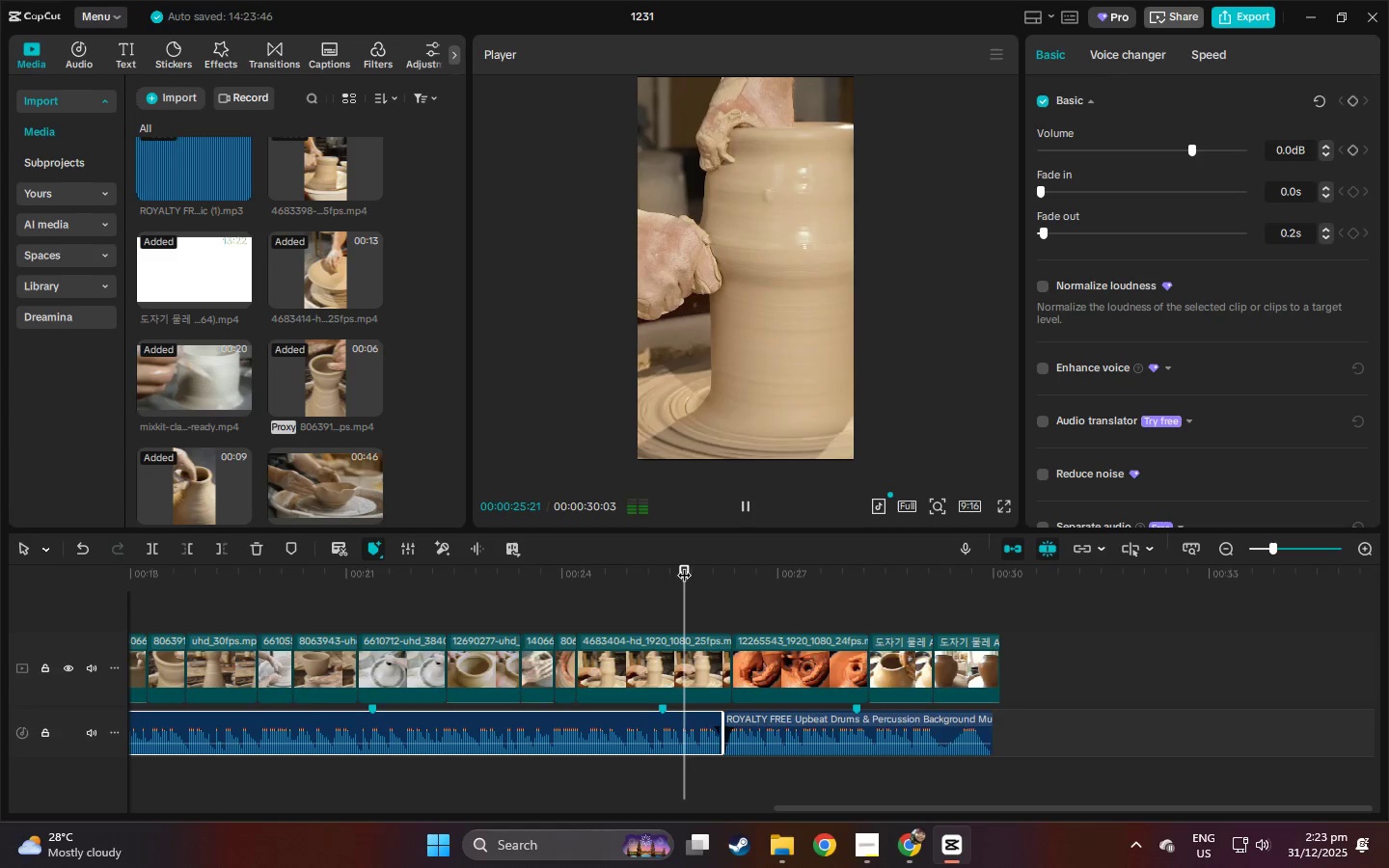 
key(Space)
 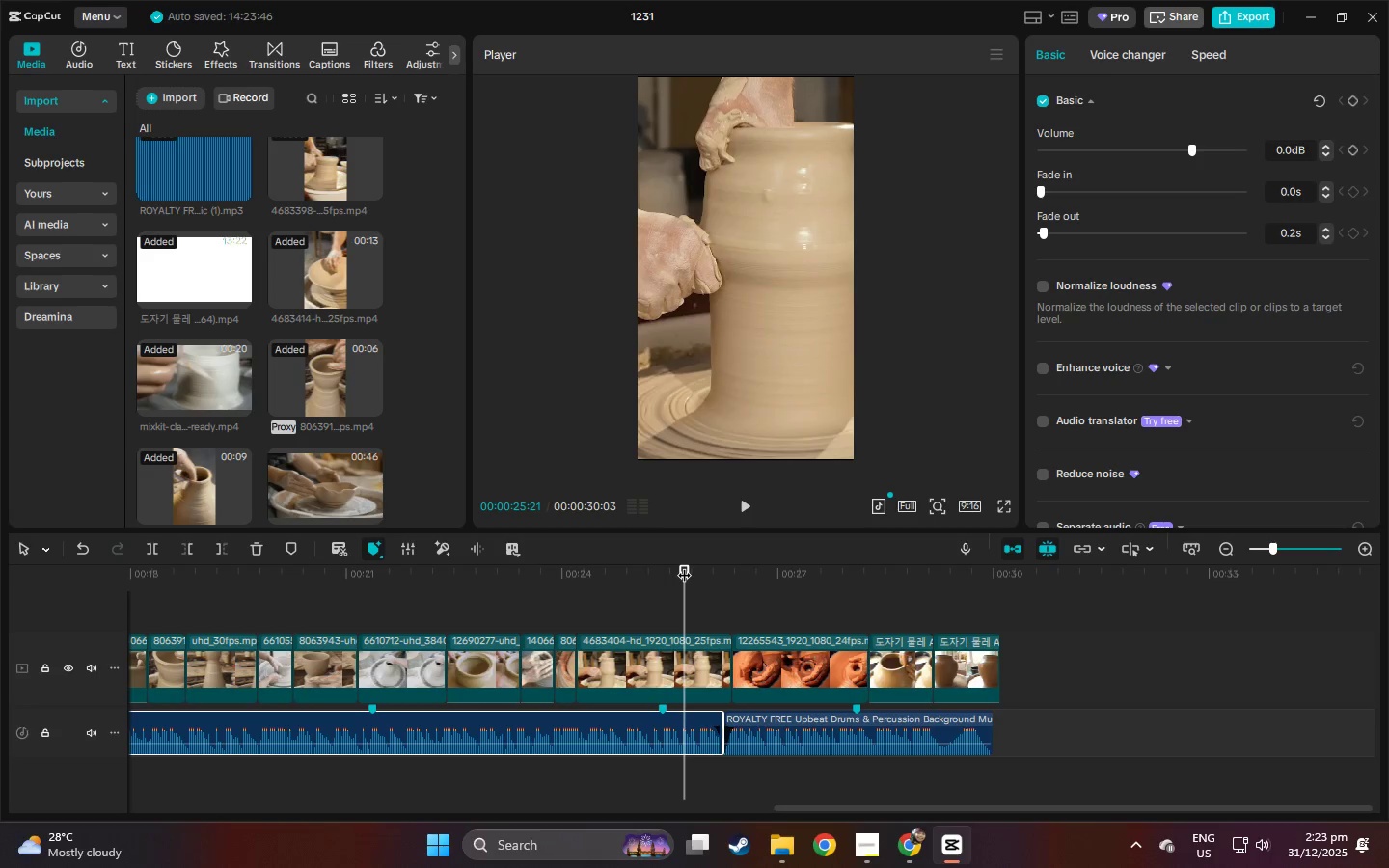 
key(Space)
 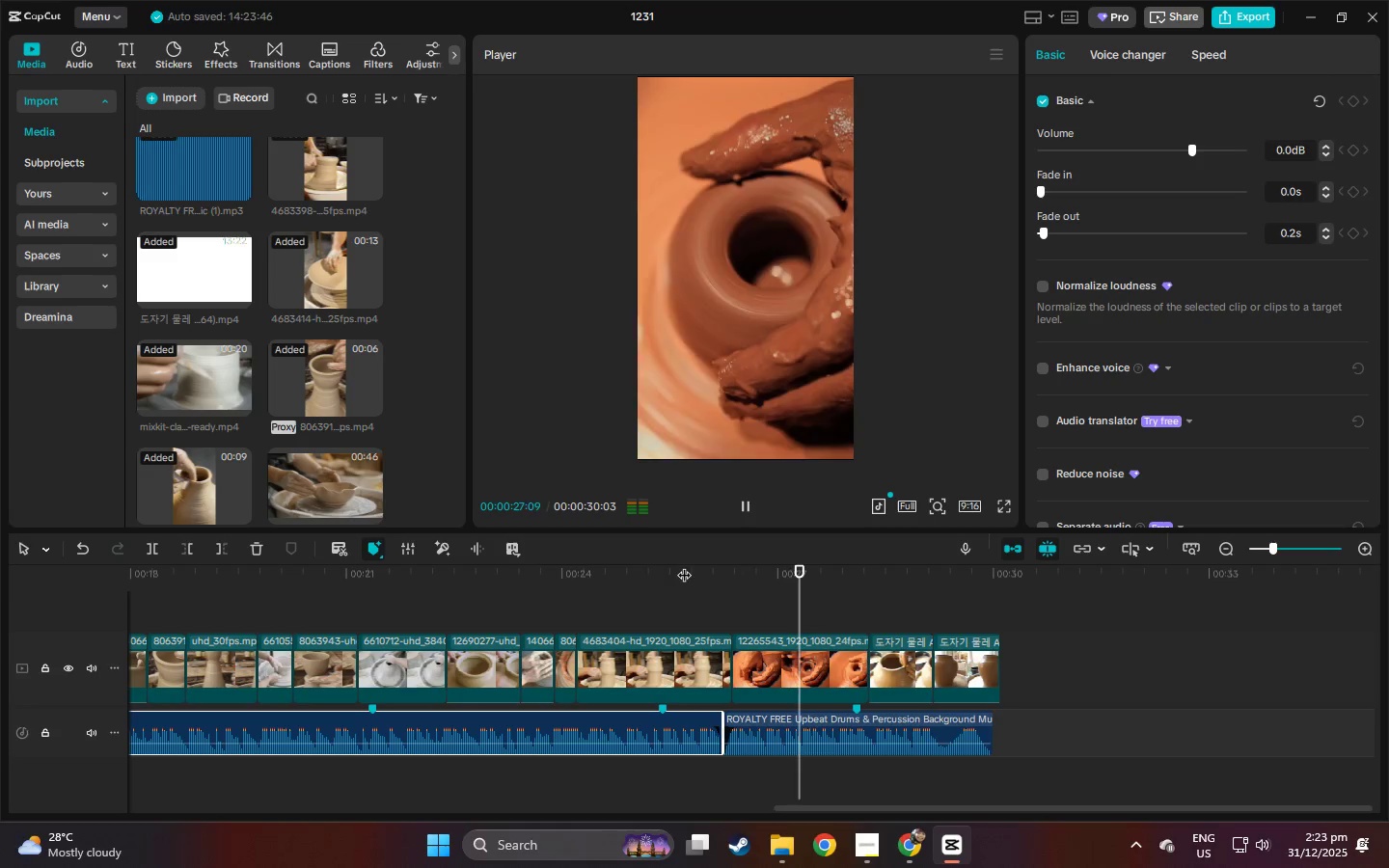 
hold_key(key=ControlLeft, duration=0.8)
 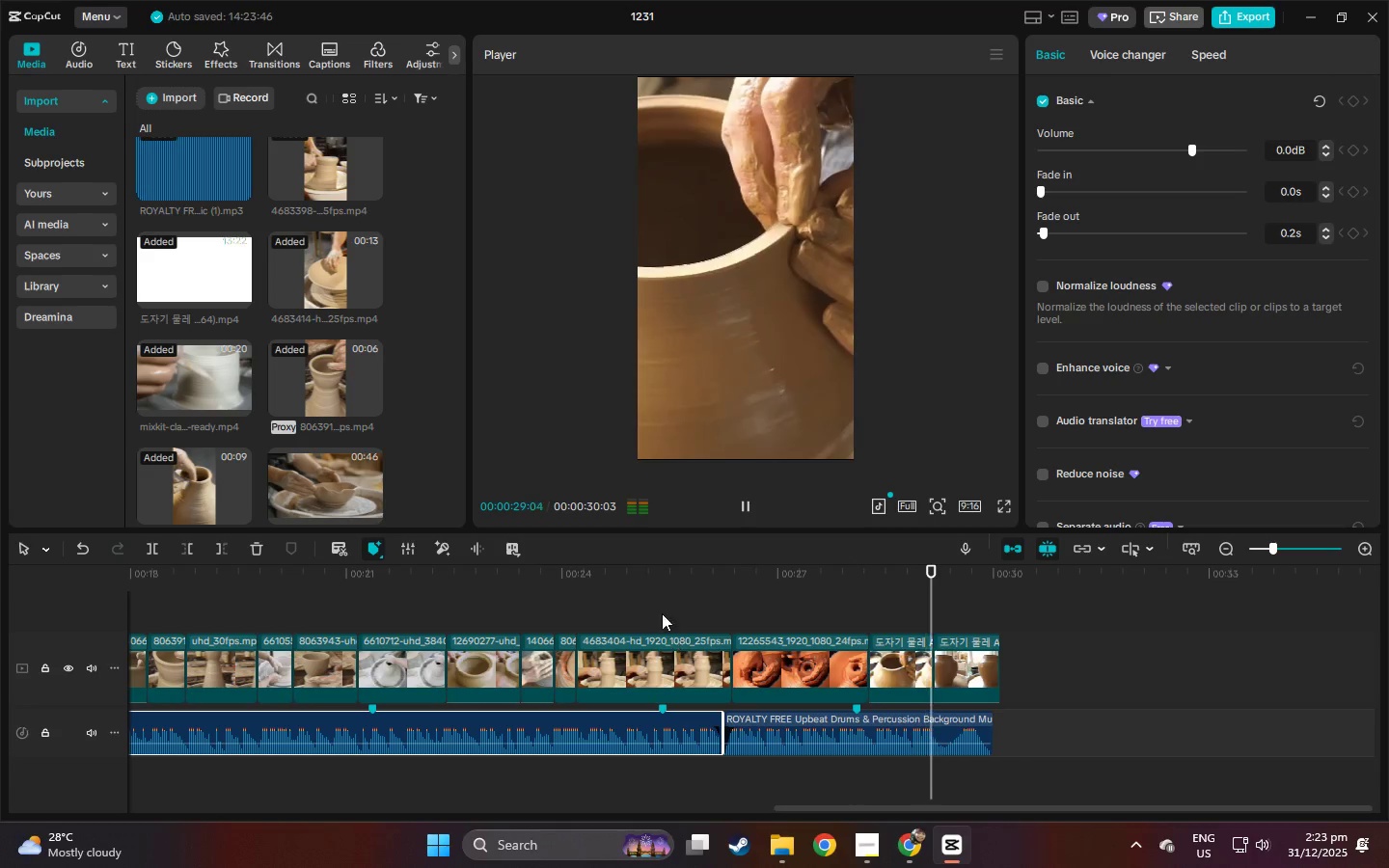 
left_click([656, 569])
 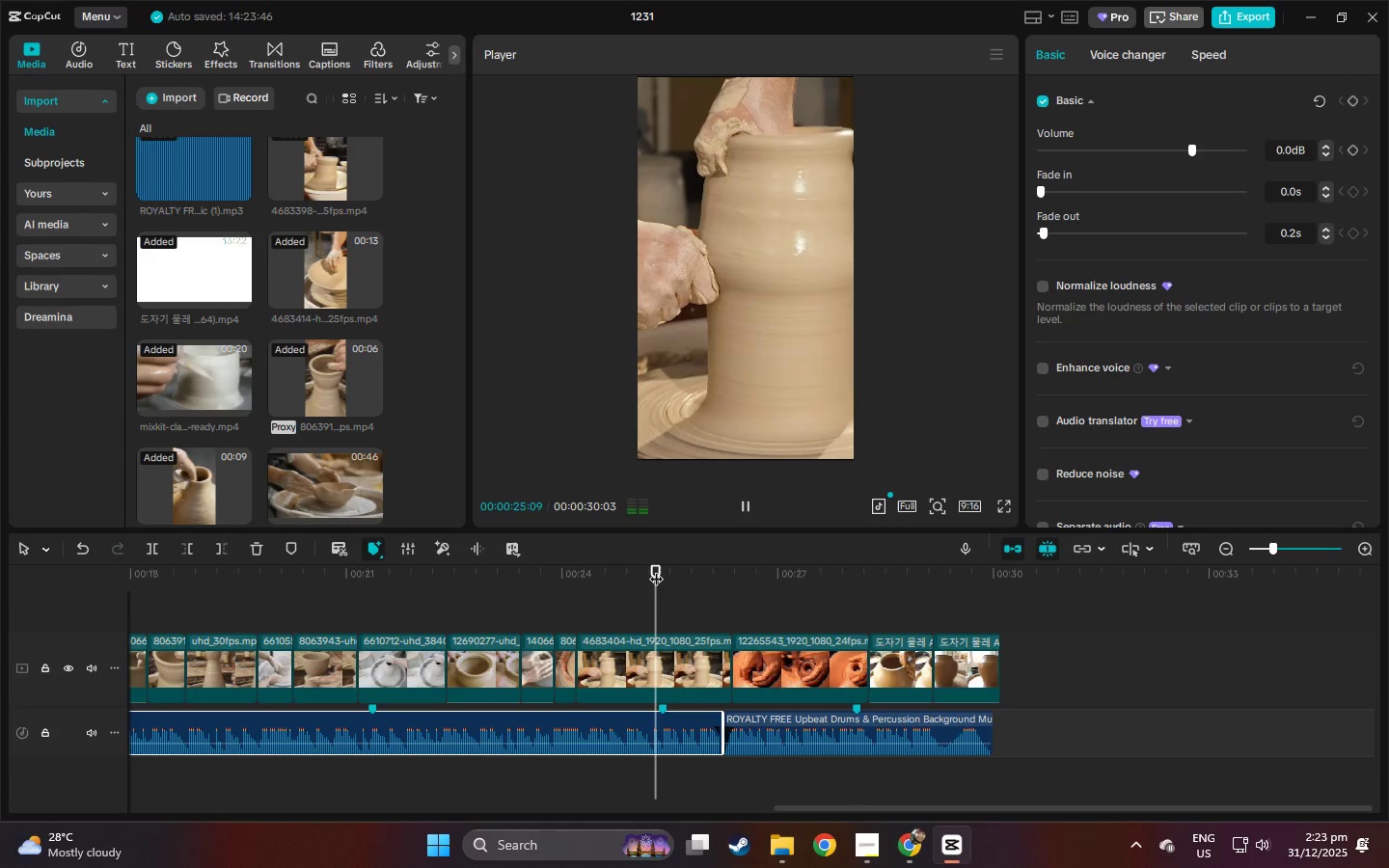 
key(Space)
 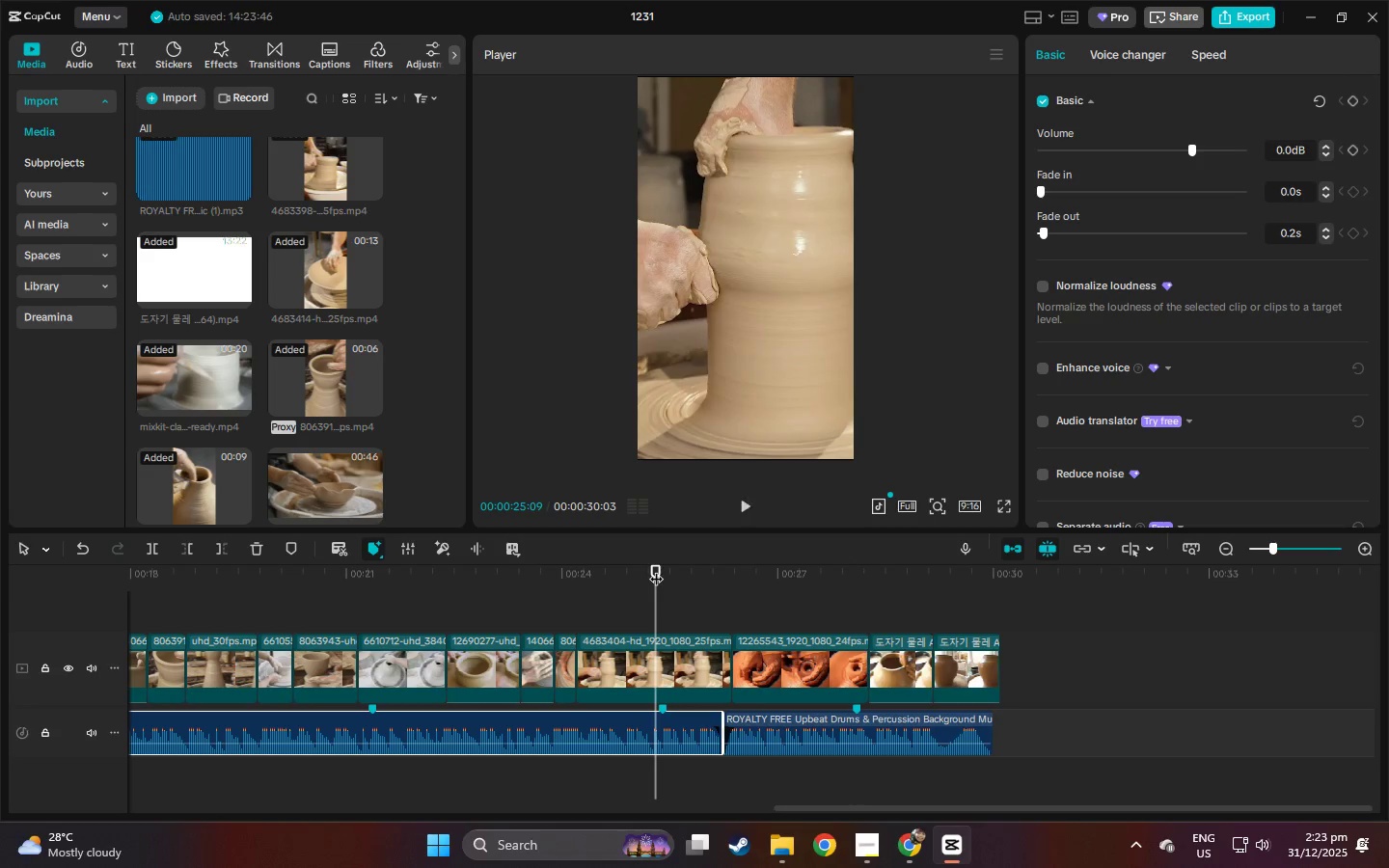 
key(Space)
 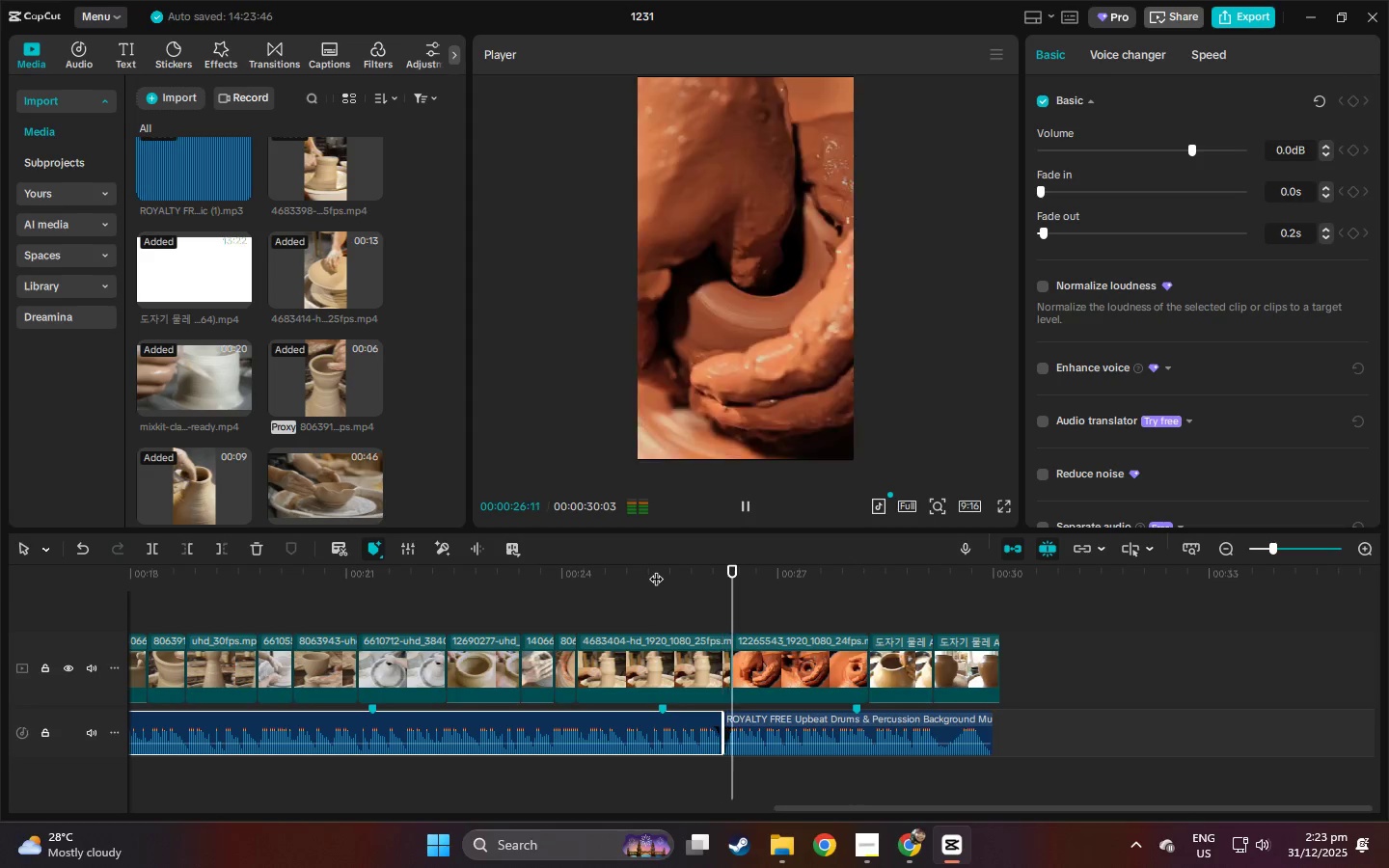 
key(Space)
 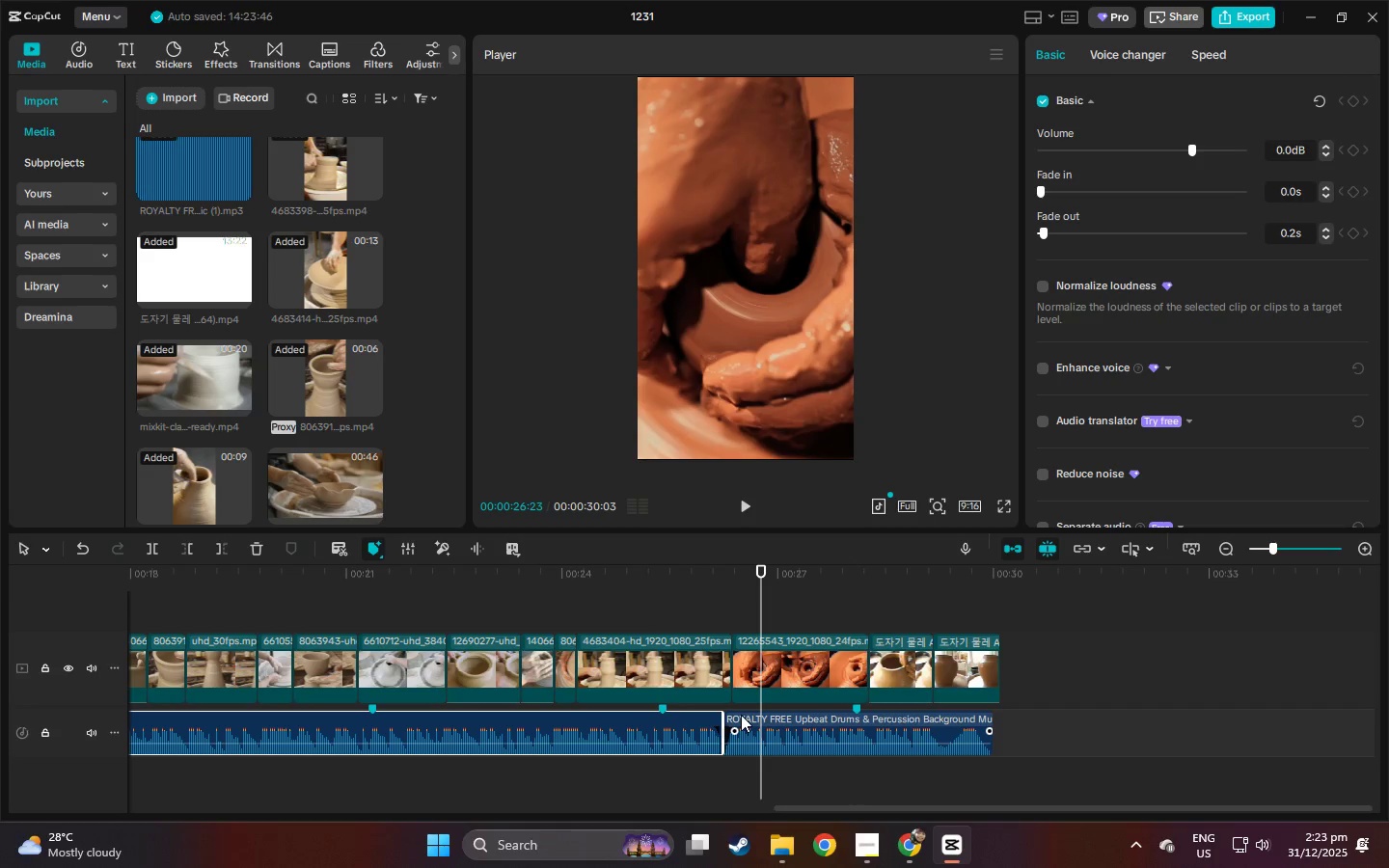 
key(Control+Z)
 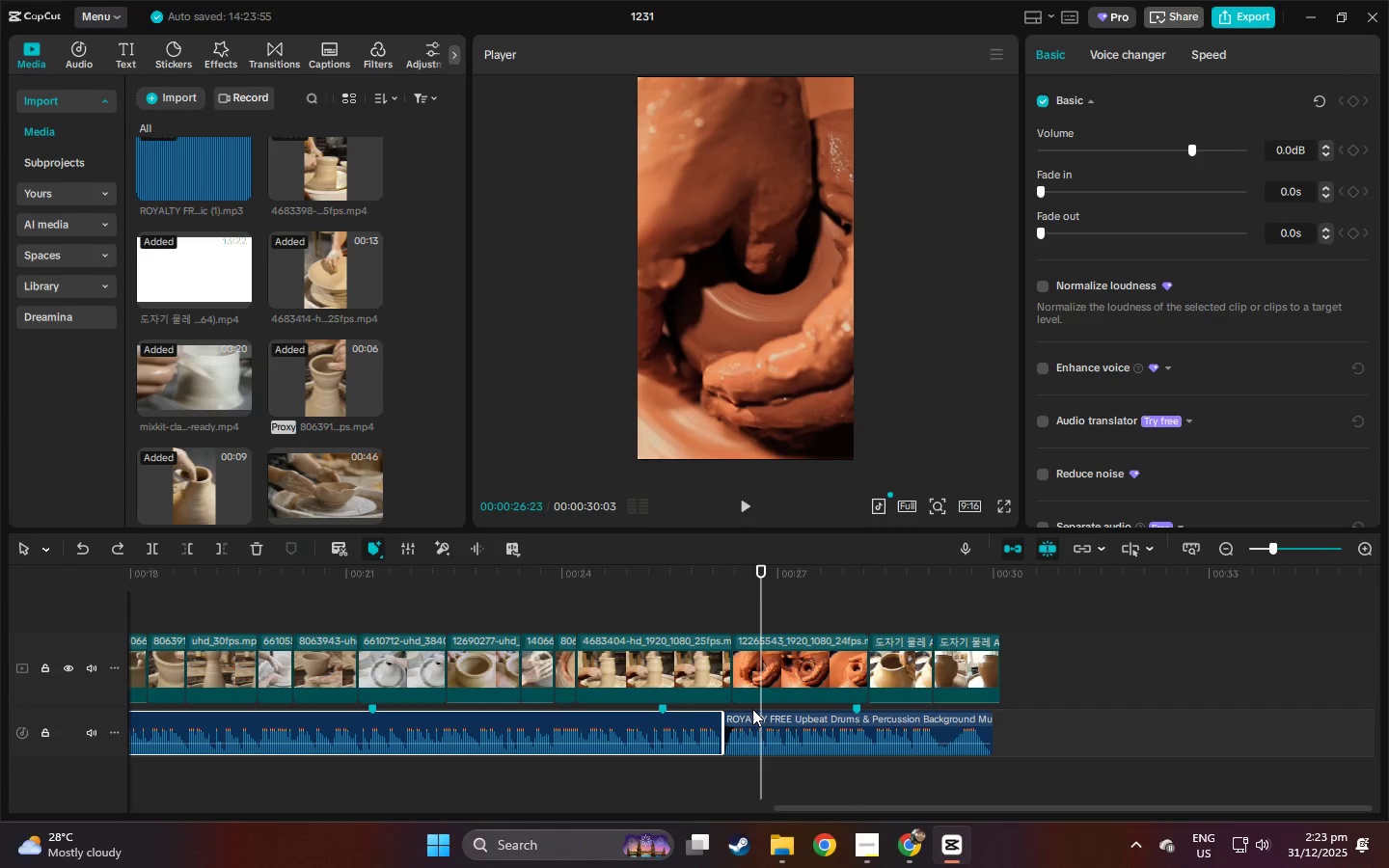 
key(Control+Z)
 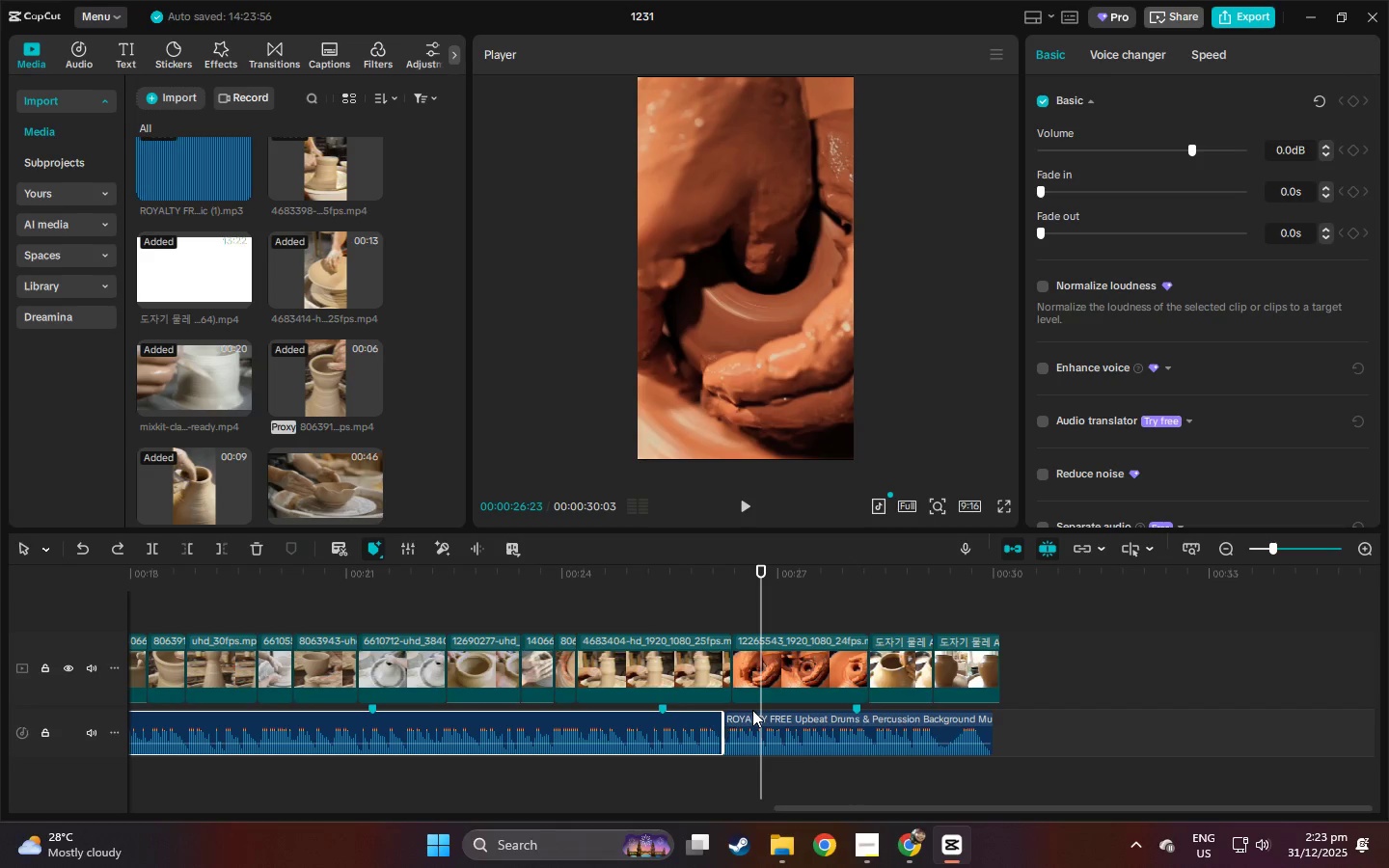 
key(Control+Z)
 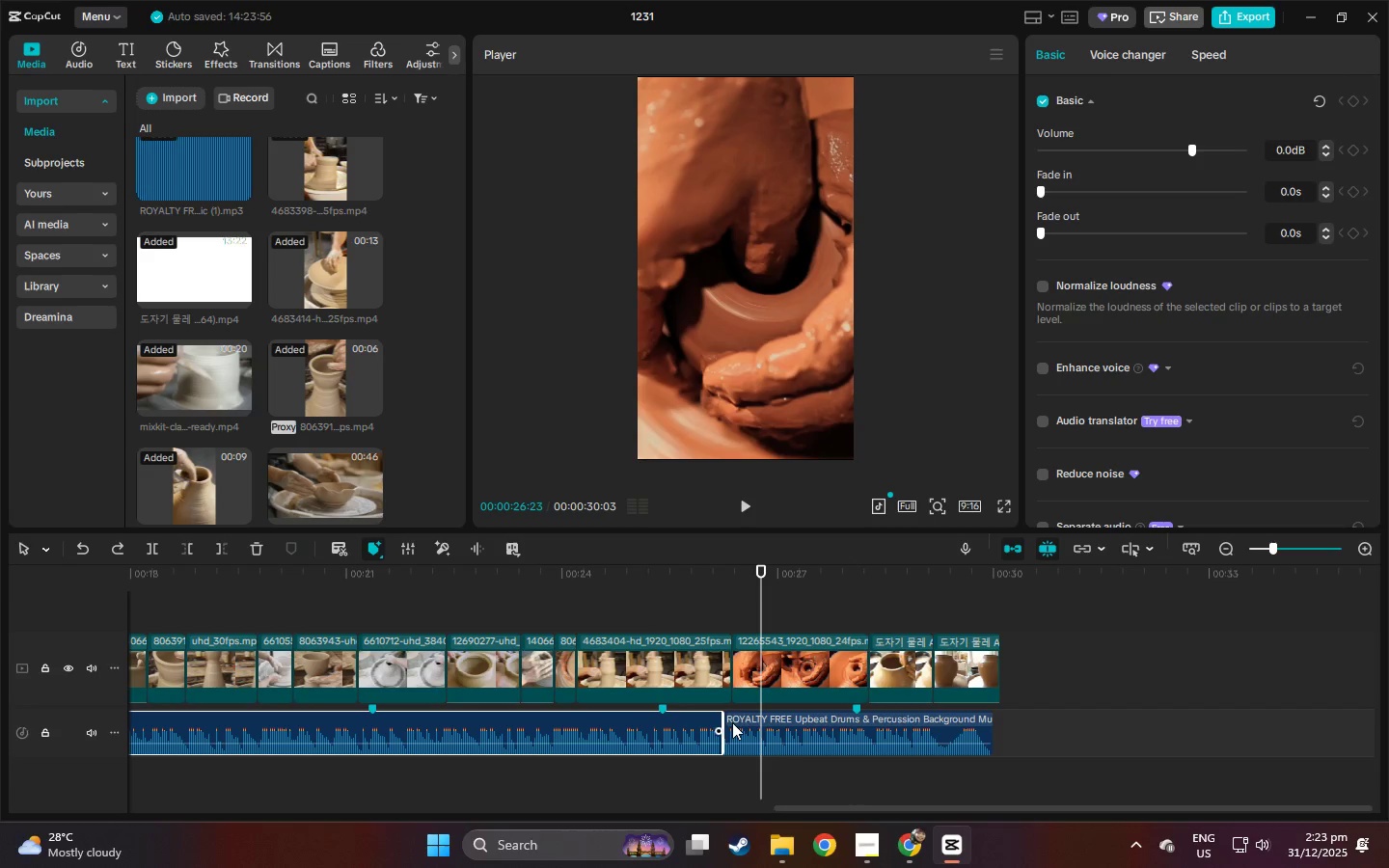 
left_click([754, 720])
 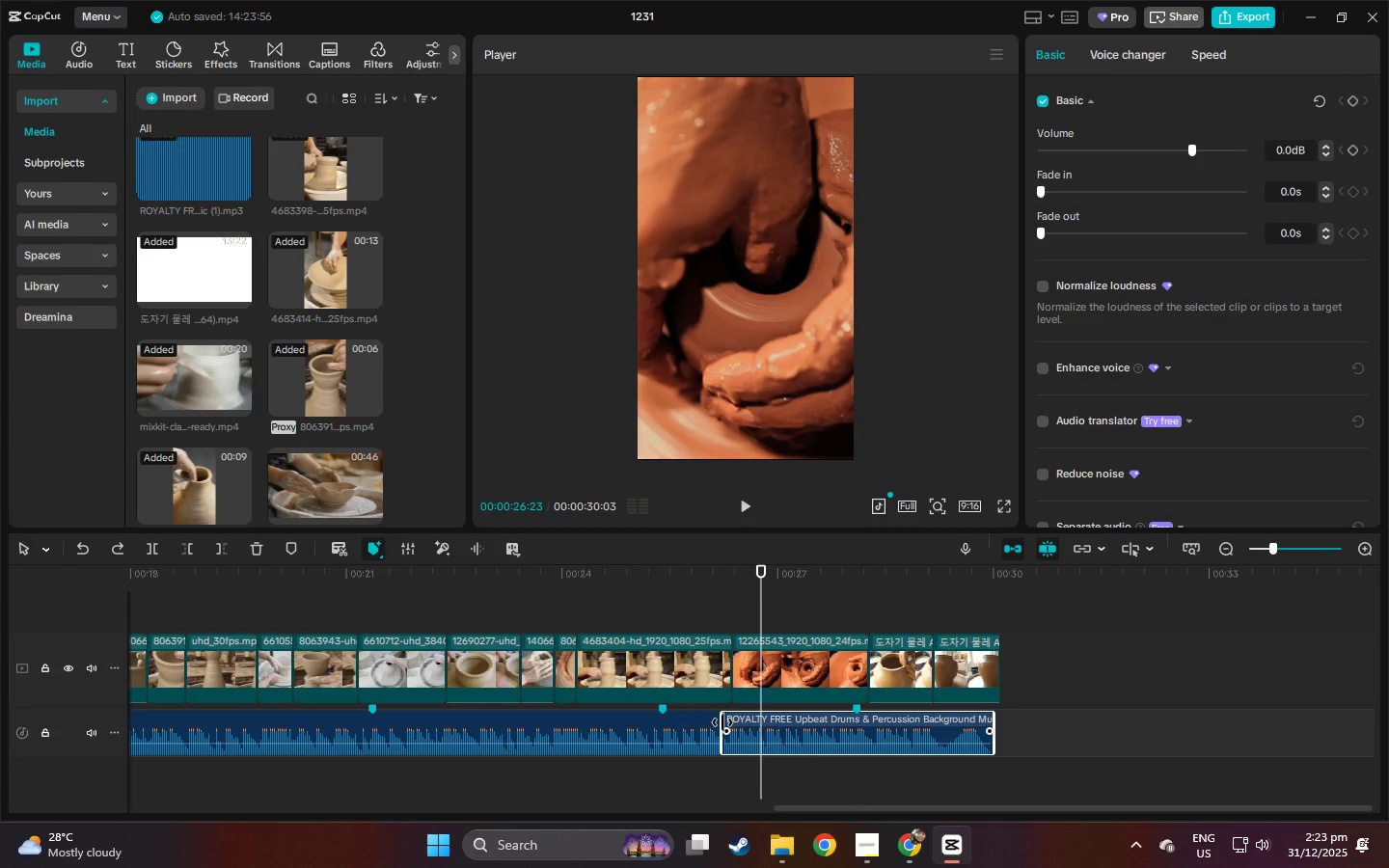 
left_click_drag(start_coordinate=[722, 722], to_coordinate=[861, 725])
 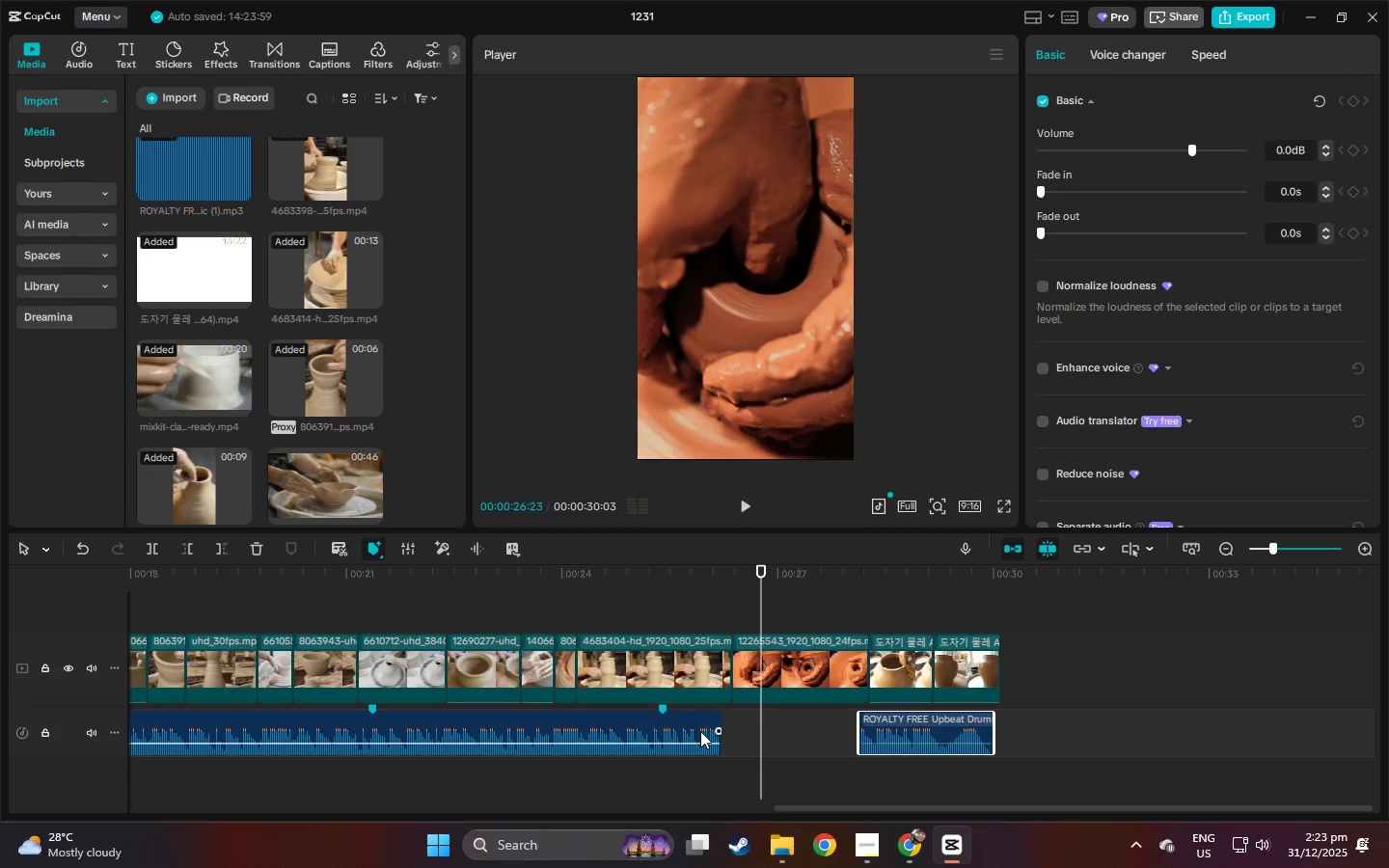 
left_click([700, 731])
 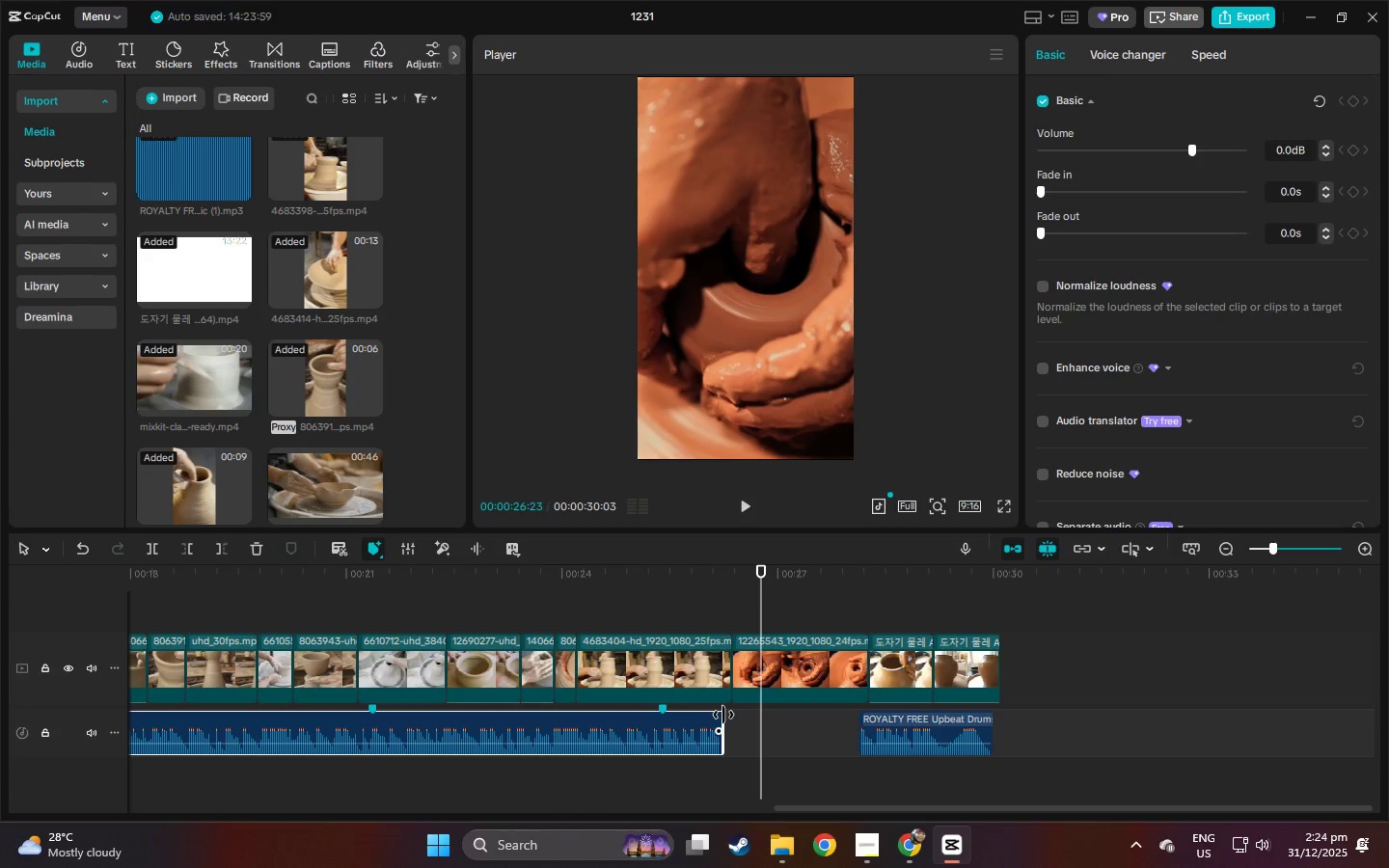 
left_click_drag(start_coordinate=[723, 715], to_coordinate=[870, 716])
 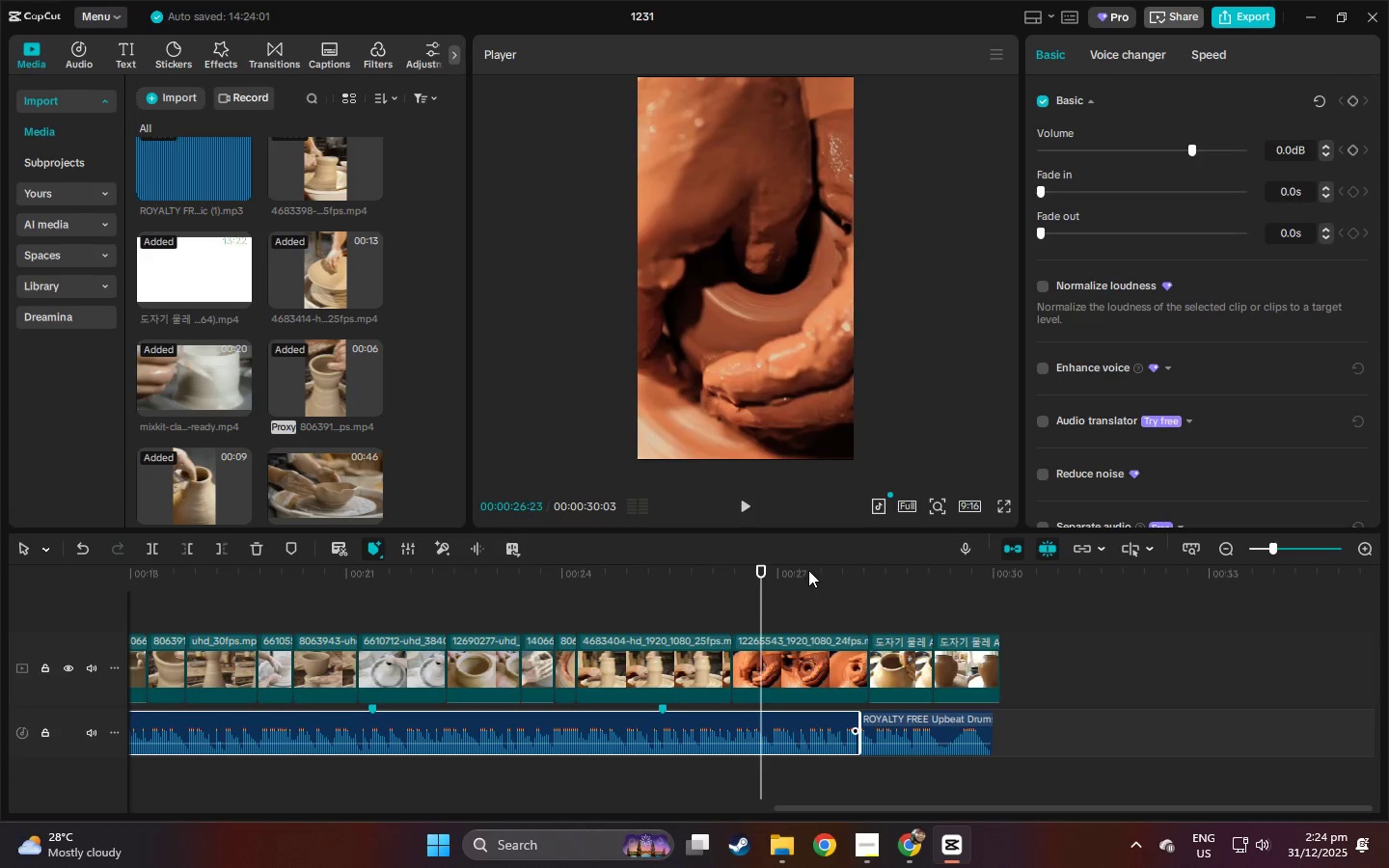 
left_click([808, 570])
 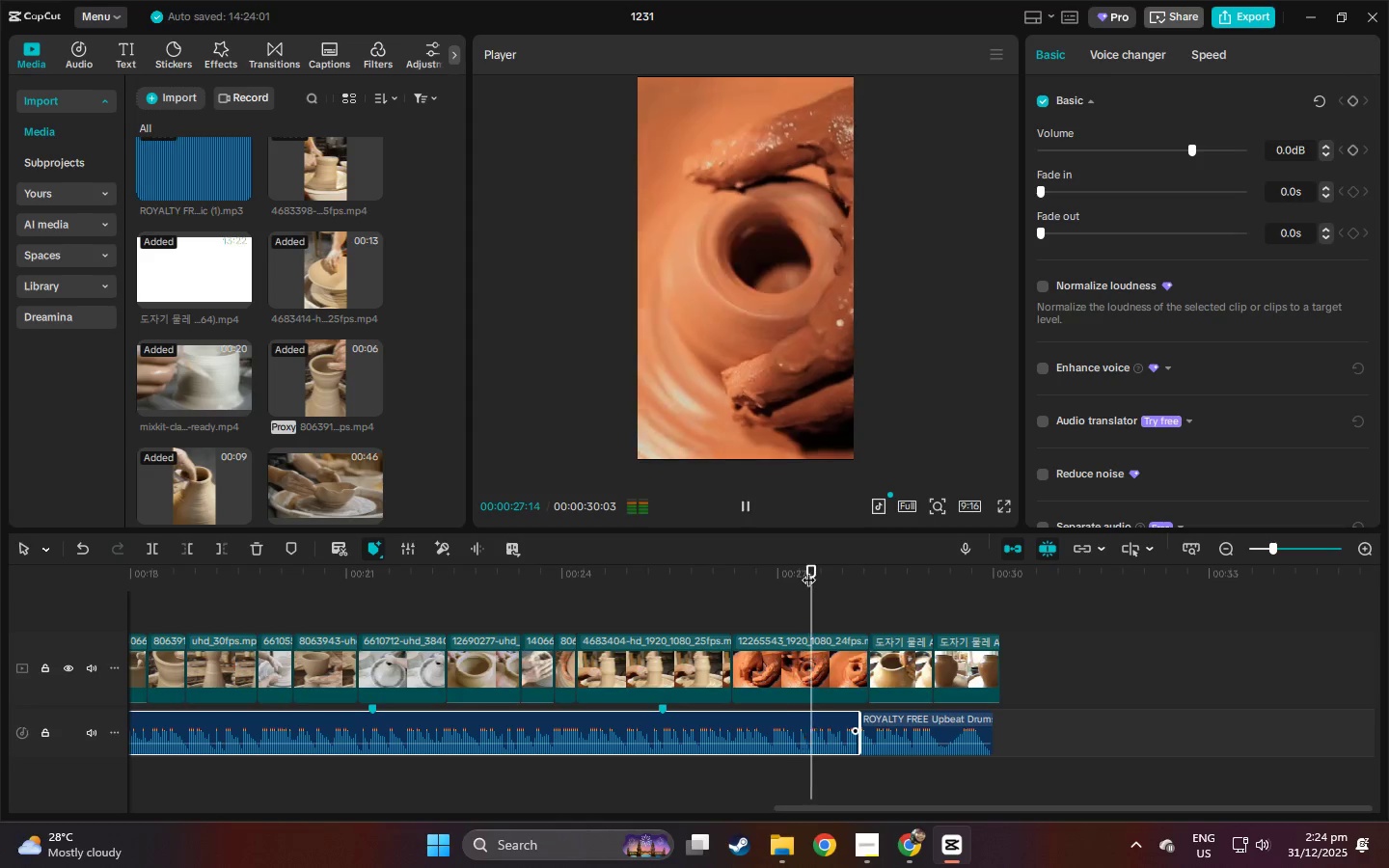 
key(Space)
 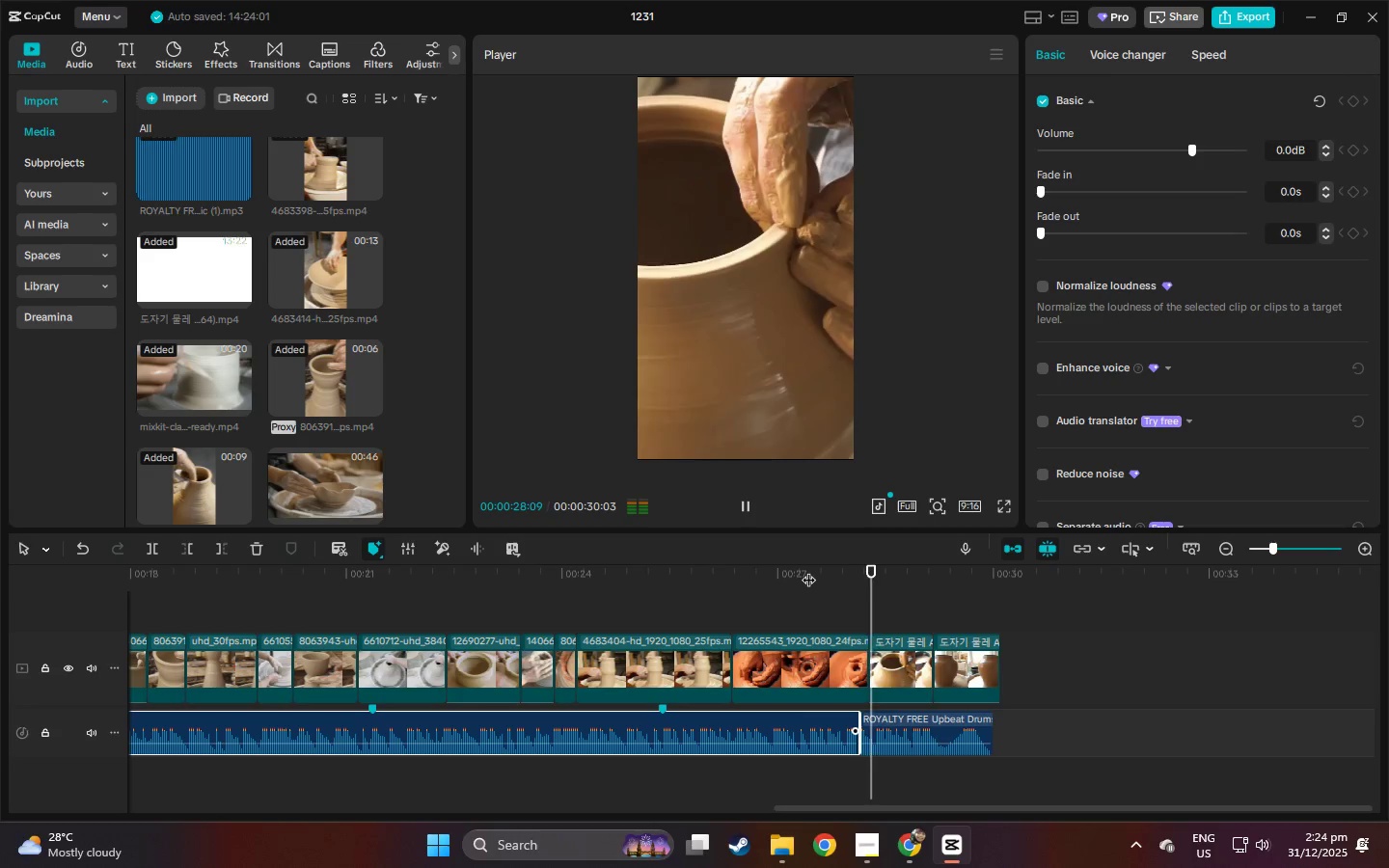 
left_click([803, 570])
 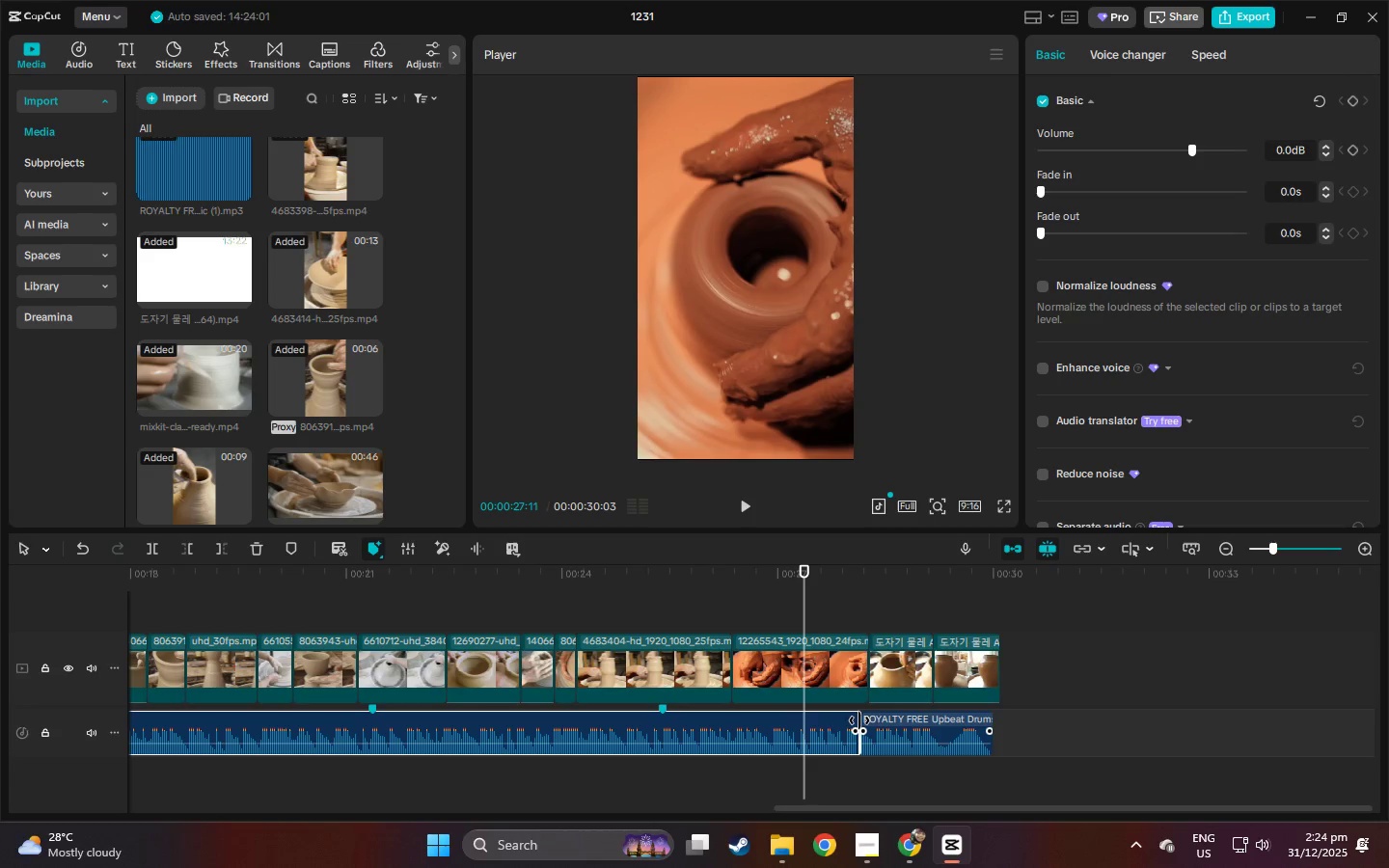 
left_click_drag(start_coordinate=[861, 720], to_coordinate=[853, 720])
 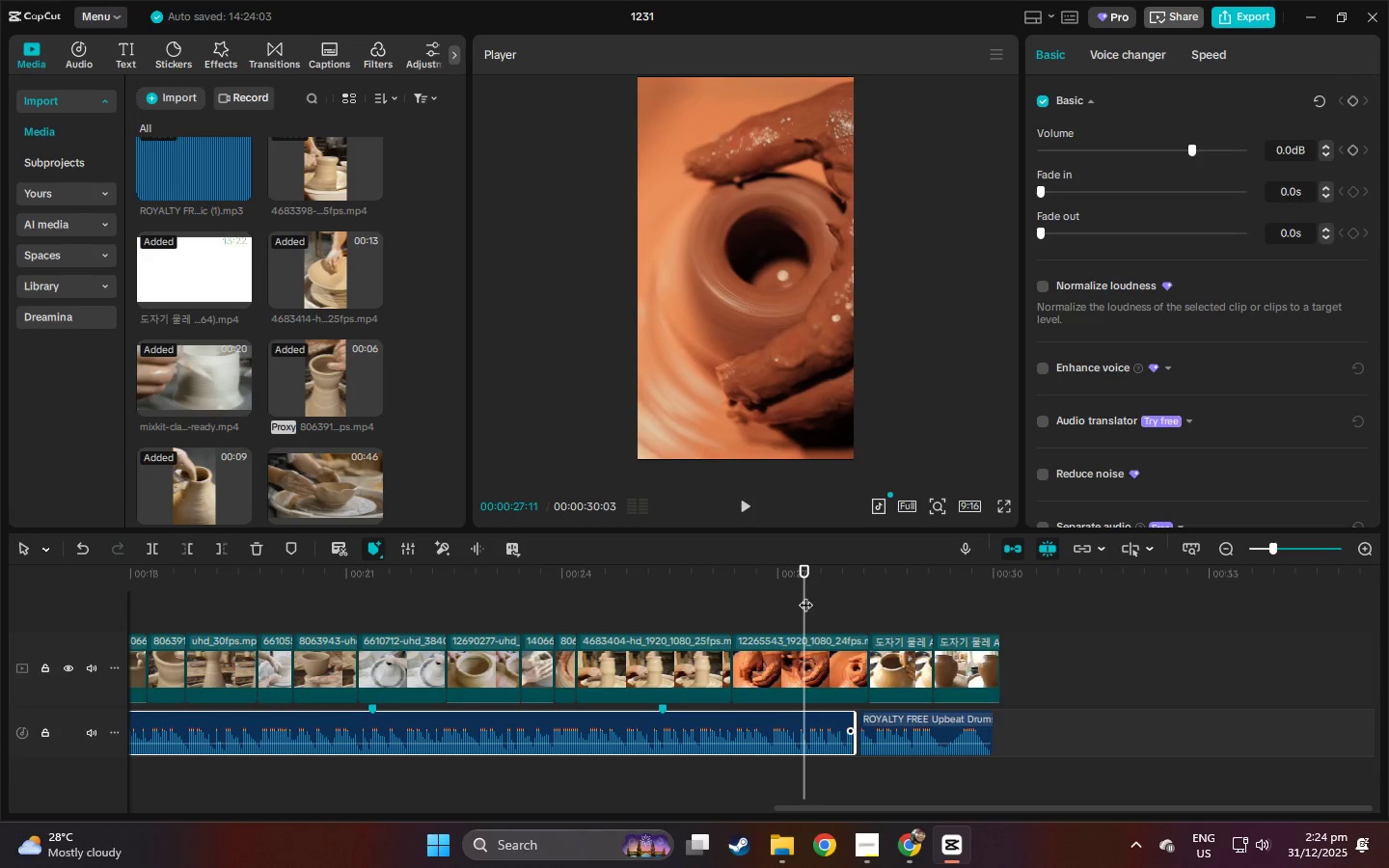 
left_click([801, 585])
 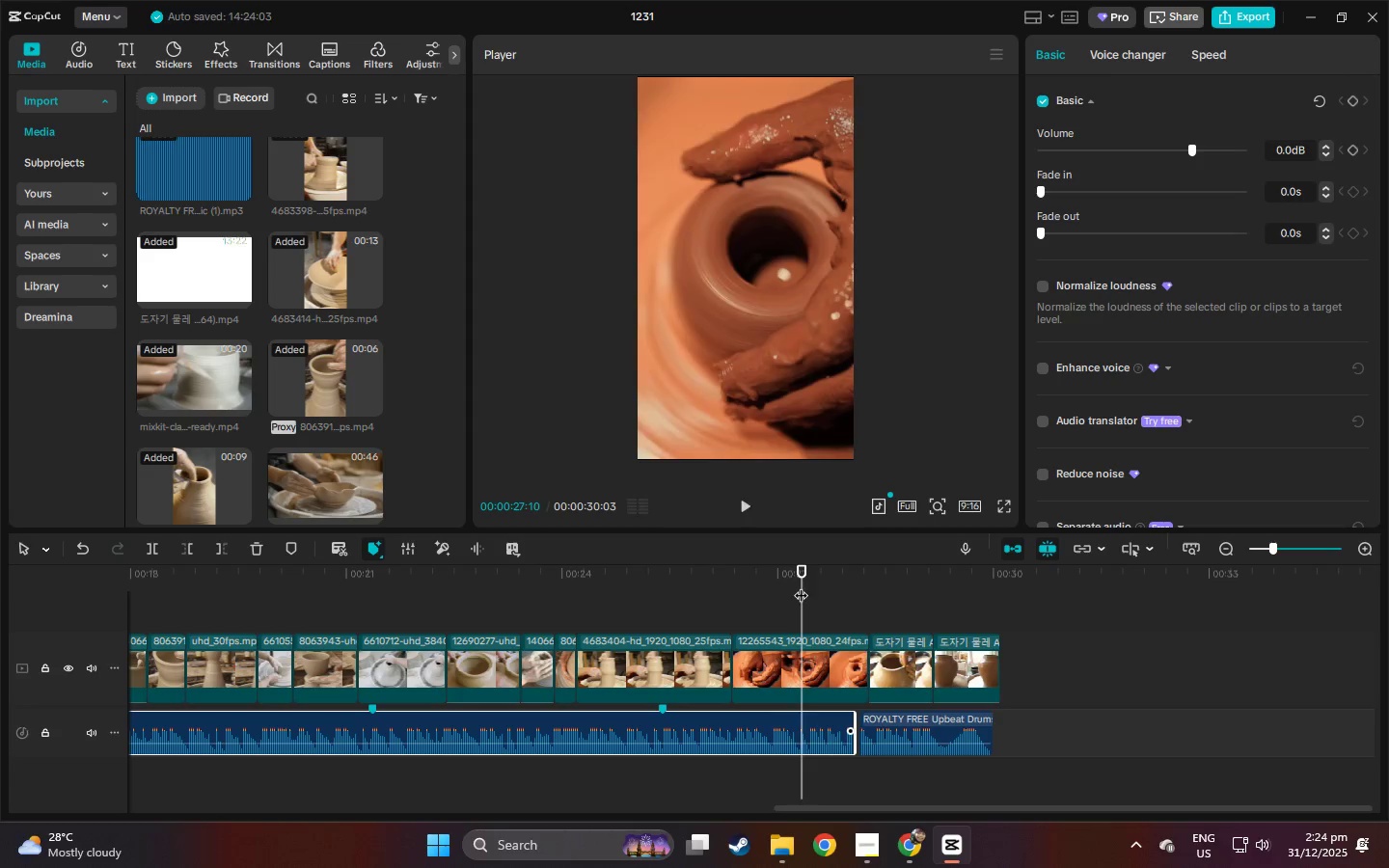 
key(Space)
 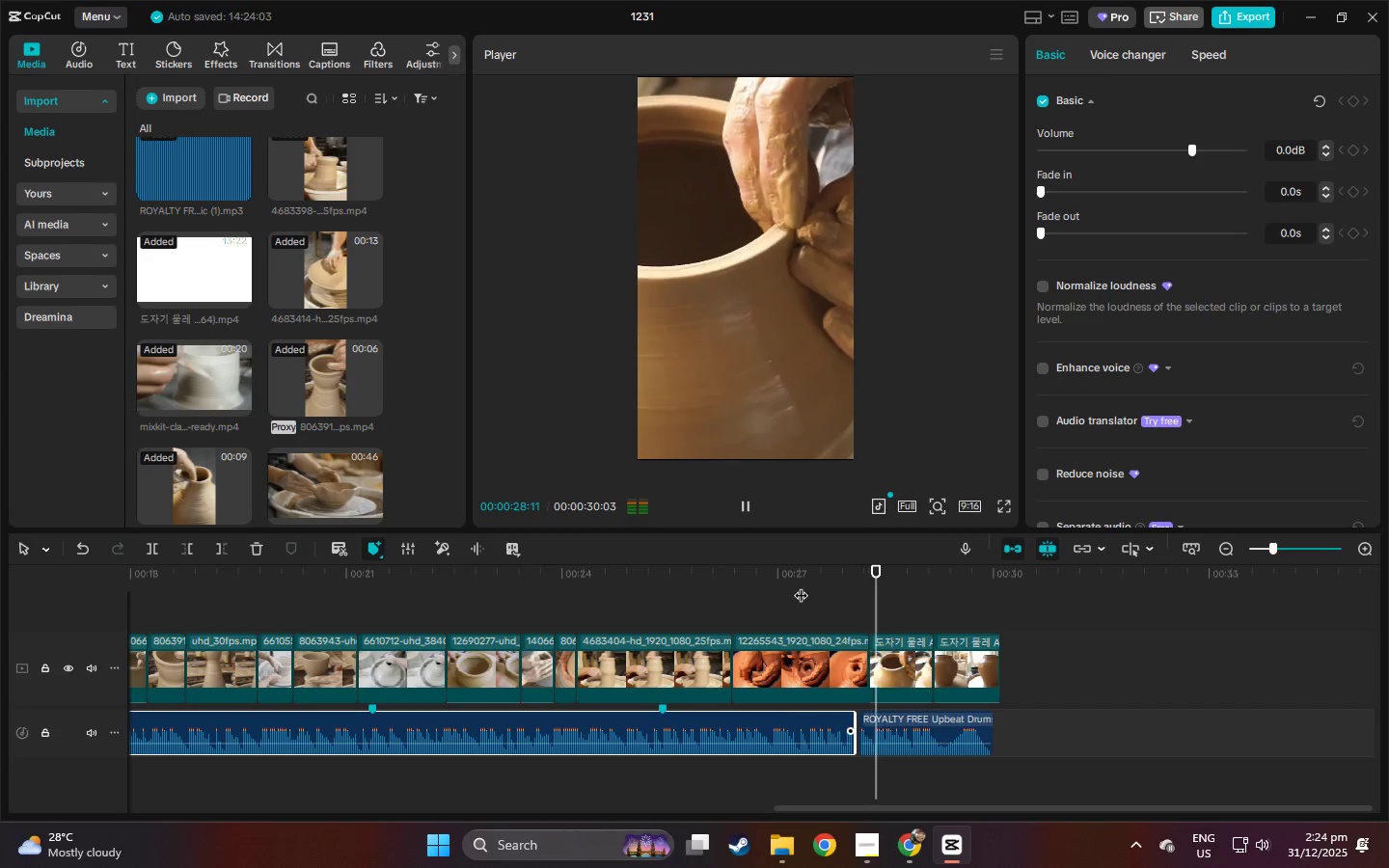 
key(Space)
 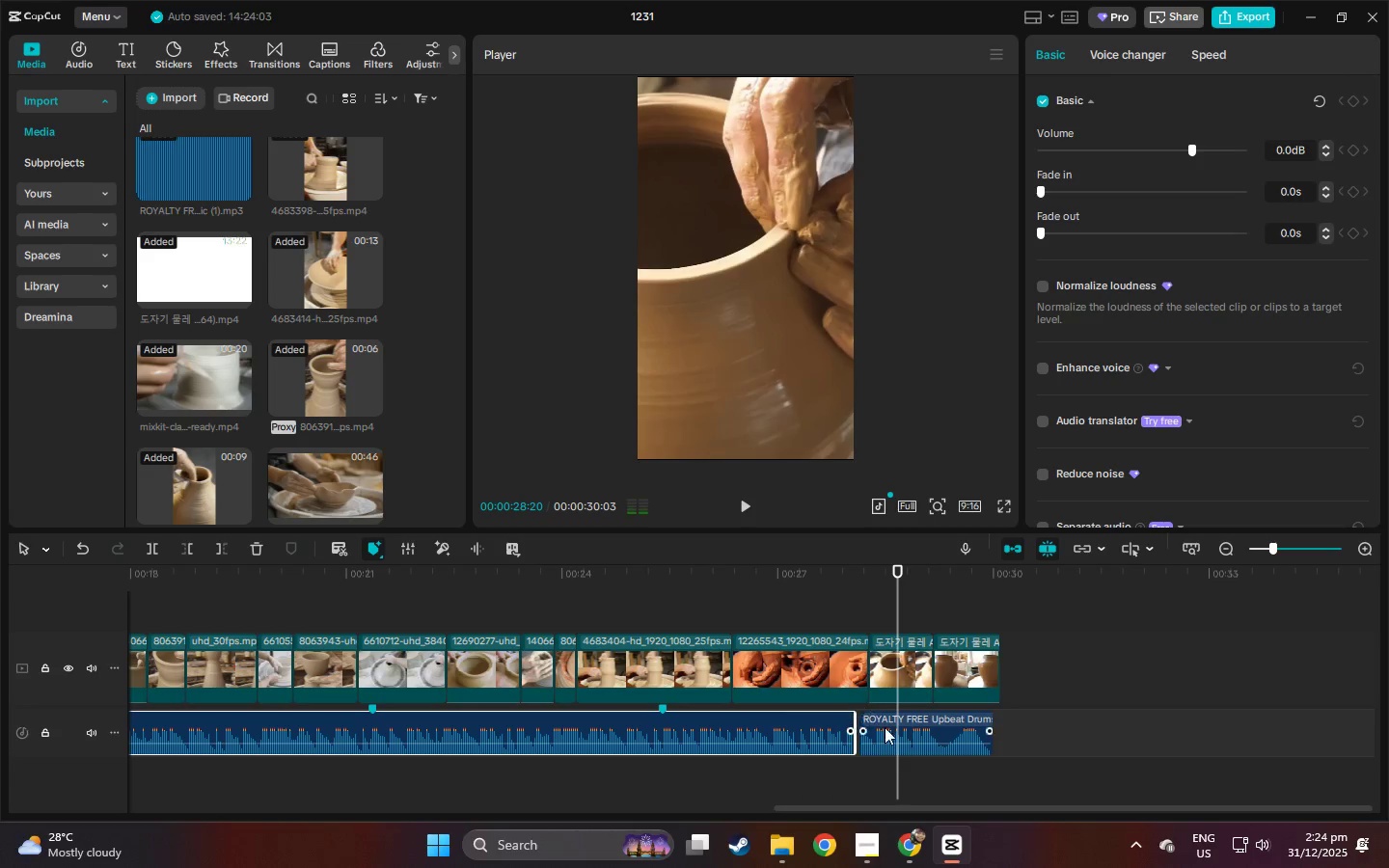 
left_click([892, 733])
 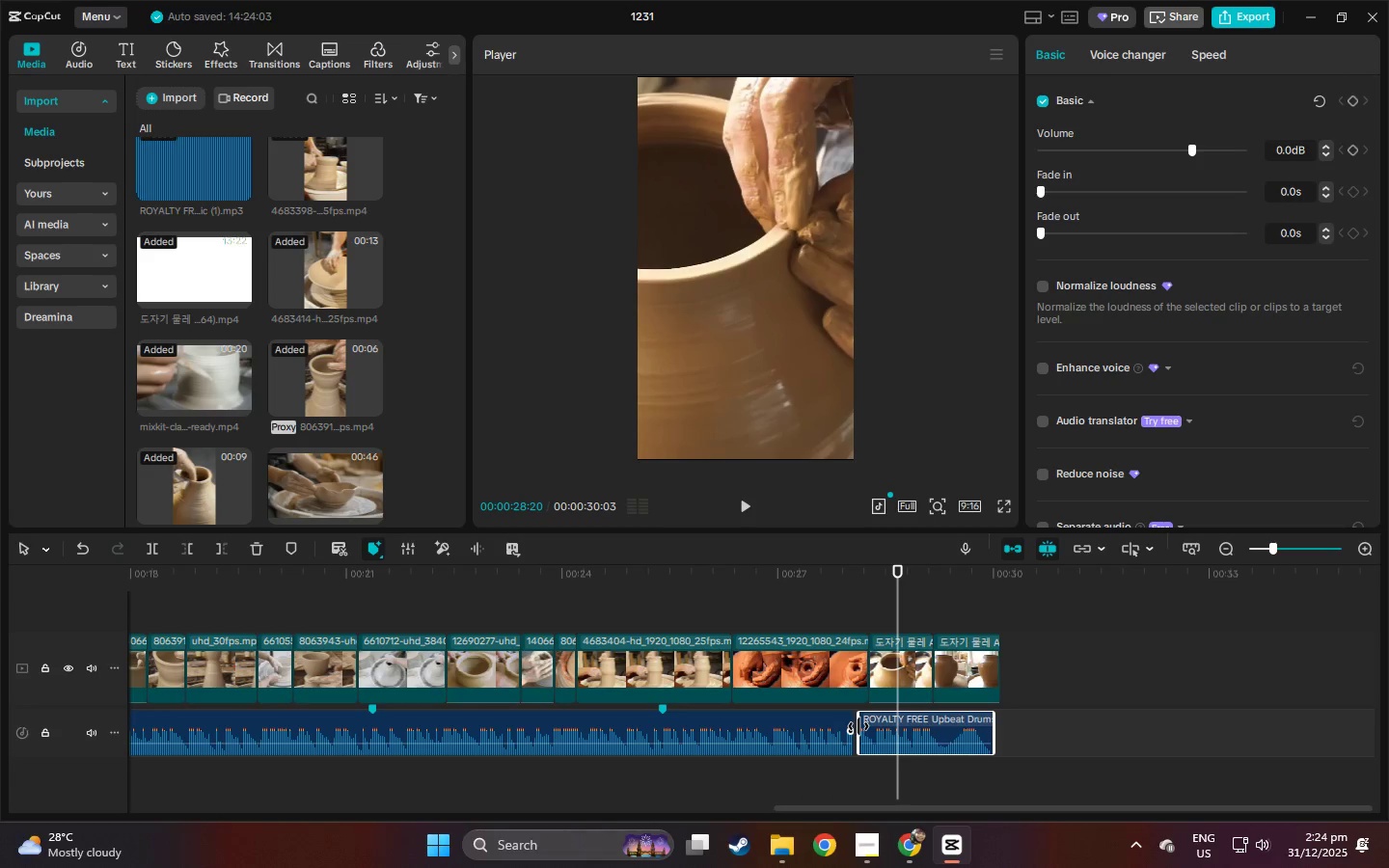 
left_click_drag(start_coordinate=[858, 726], to_coordinate=[852, 726])
 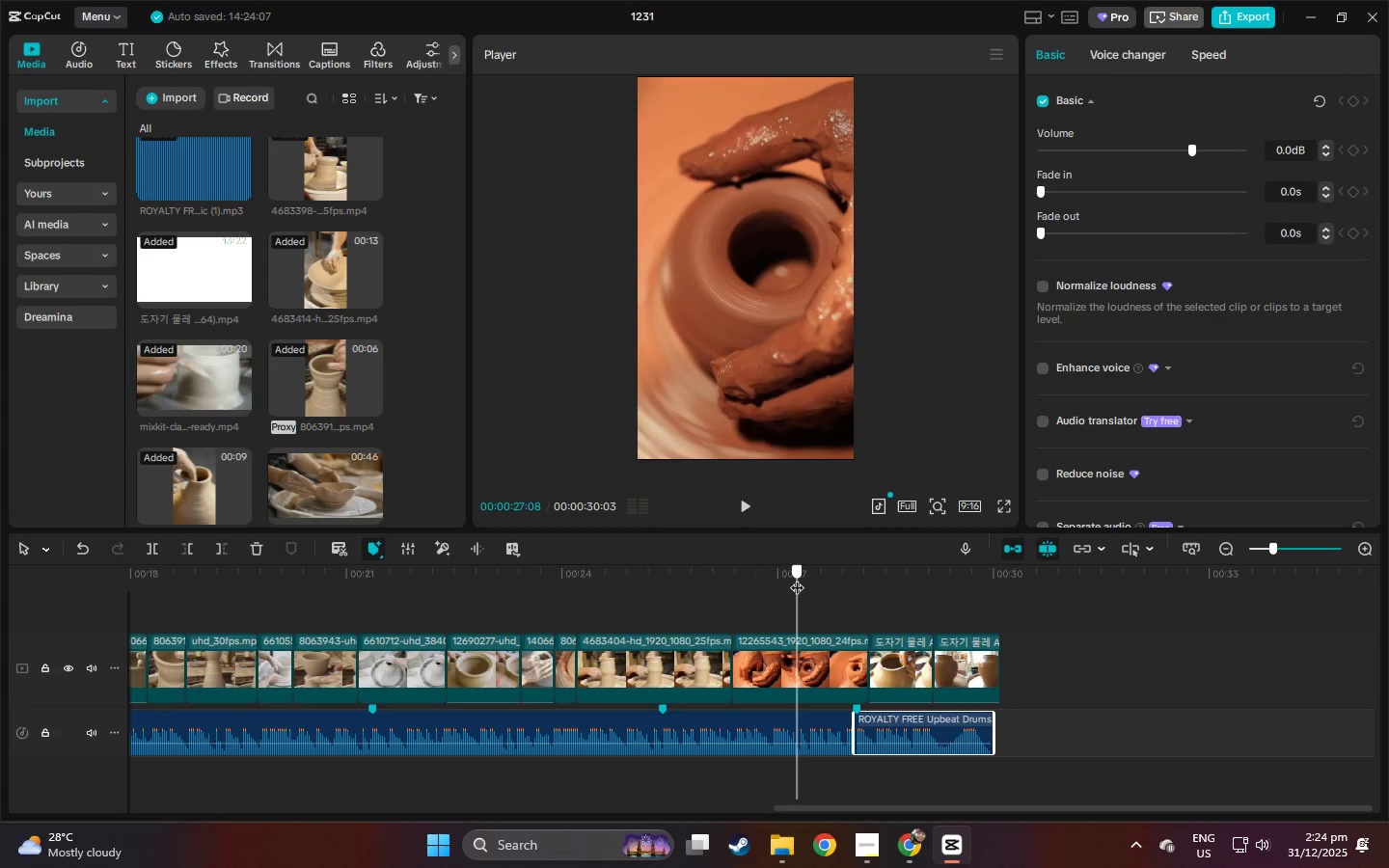 
key(Space)
 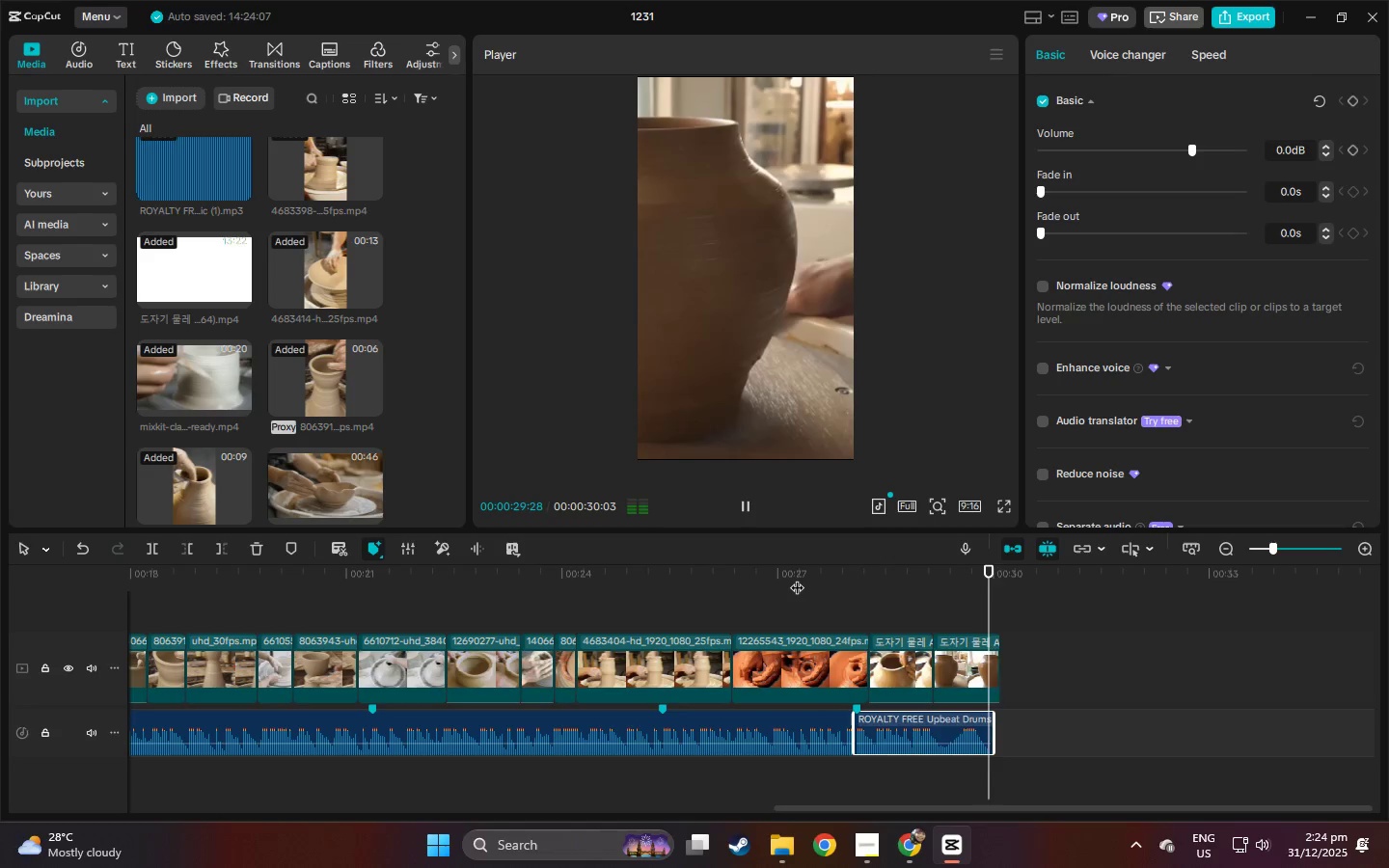 
left_click_drag(start_coordinate=[695, 583], to_coordinate=[0, 656])
 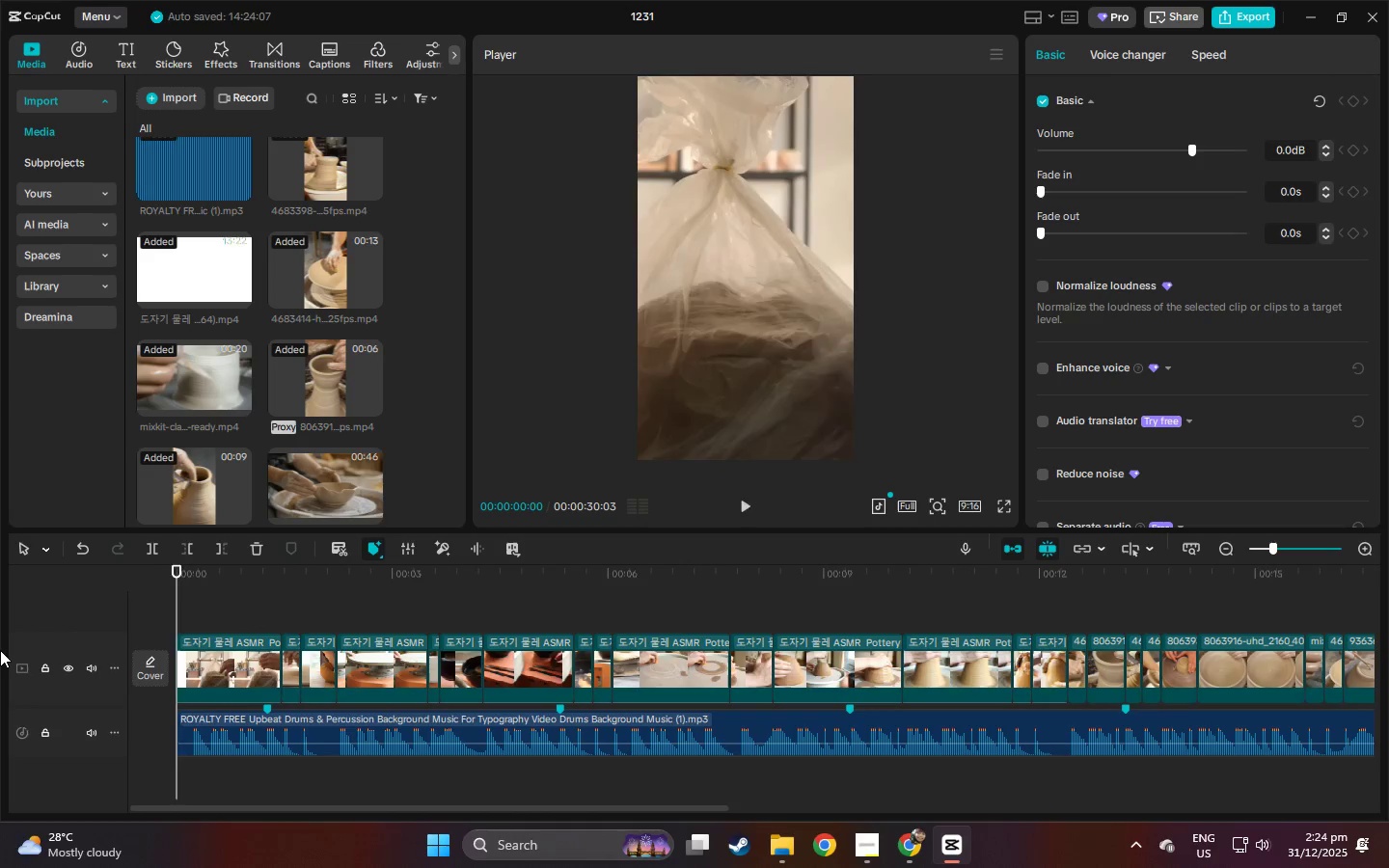 
key(Space)
 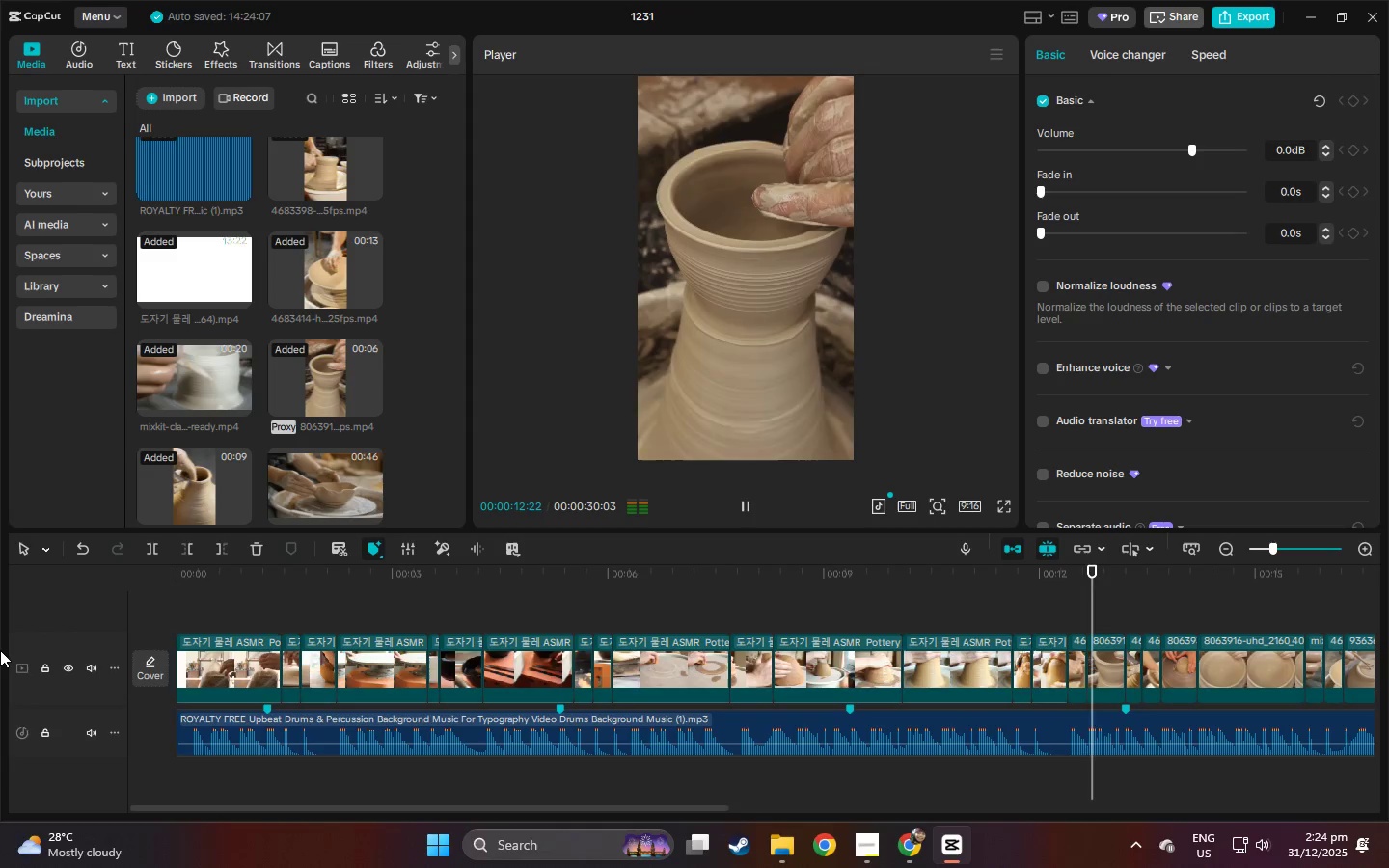 
wait(17.73)
 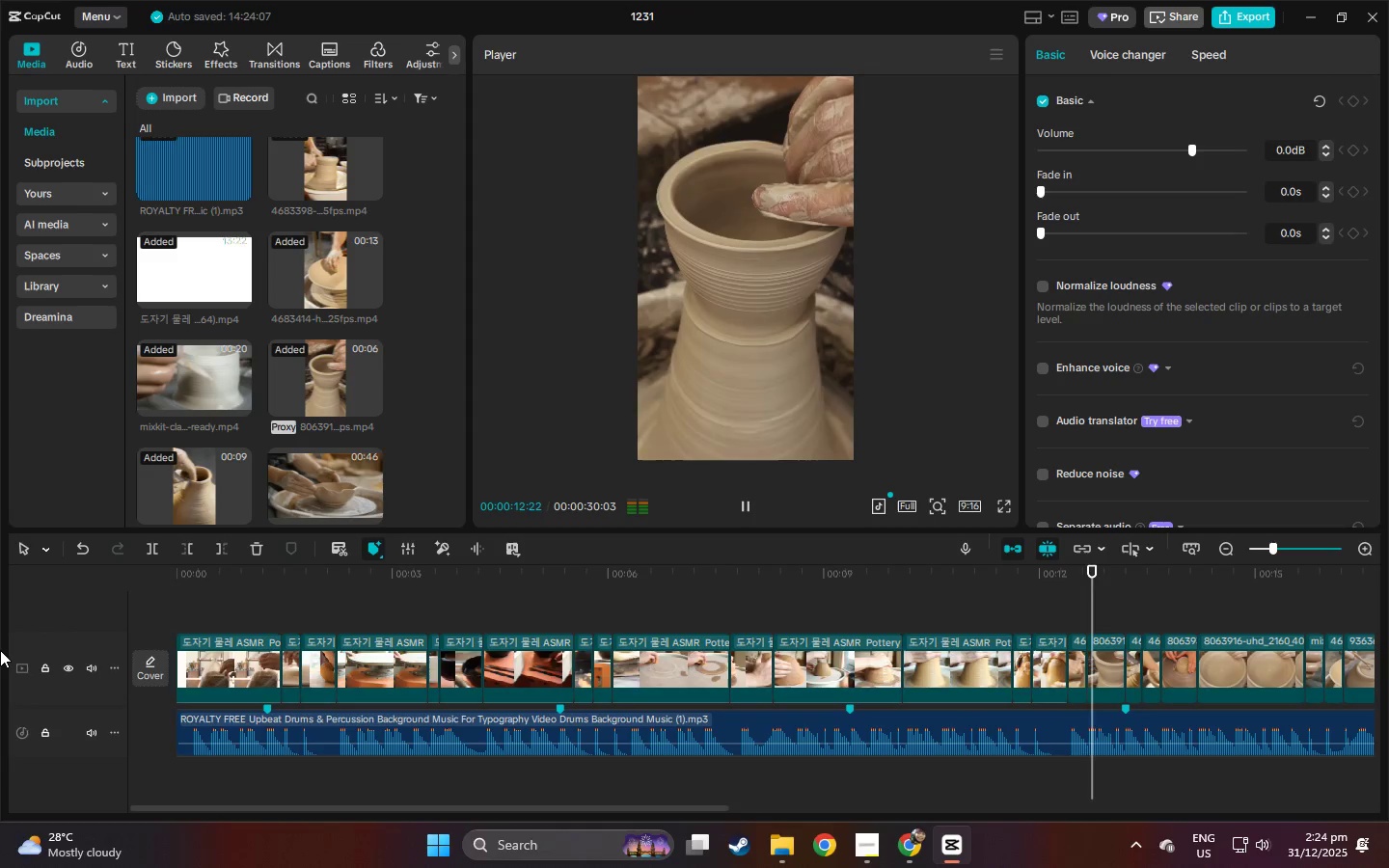 
left_click_drag(start_coordinate=[660, 809], to_coordinate=[798, 815])
 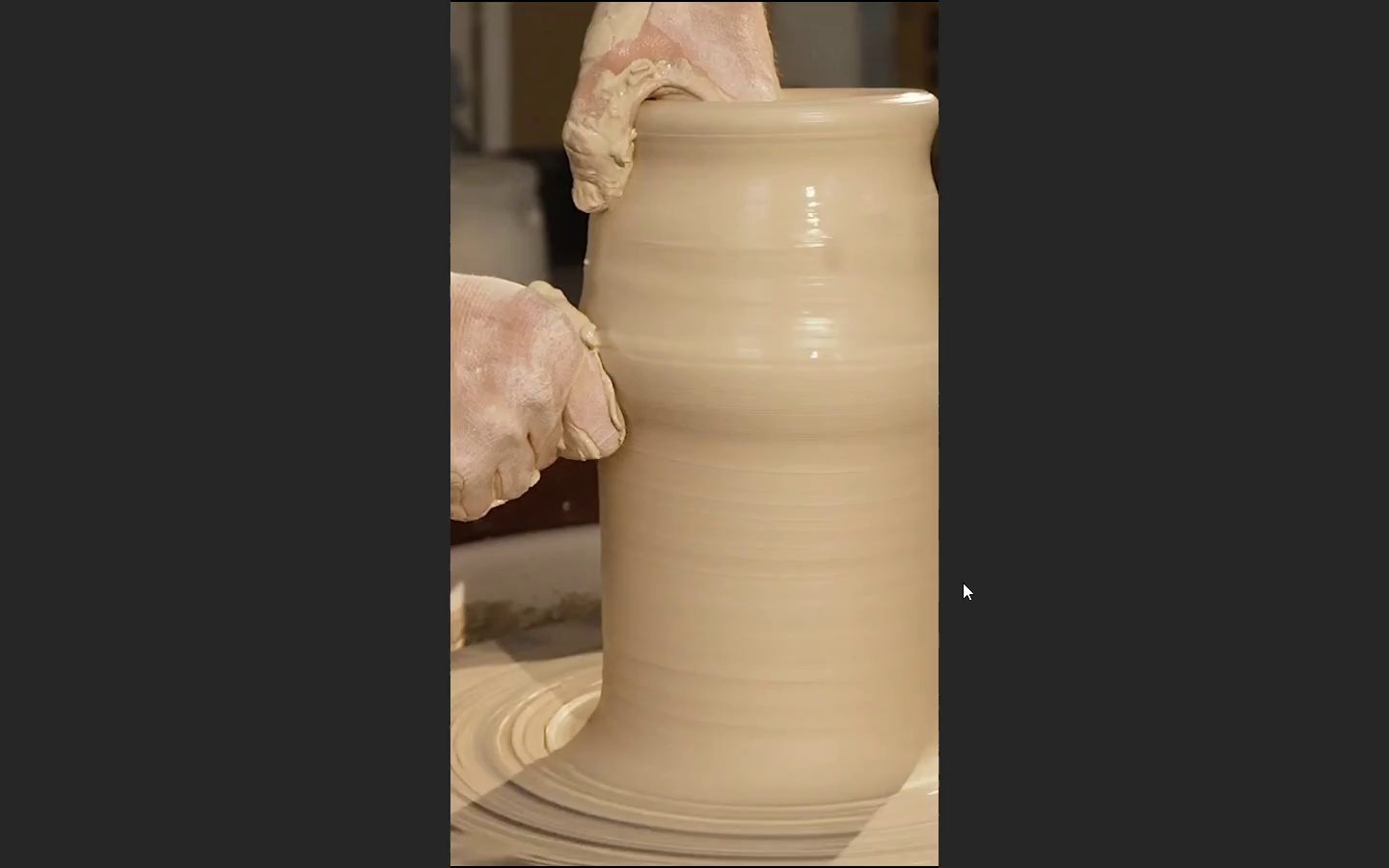 
wait(12.91)
 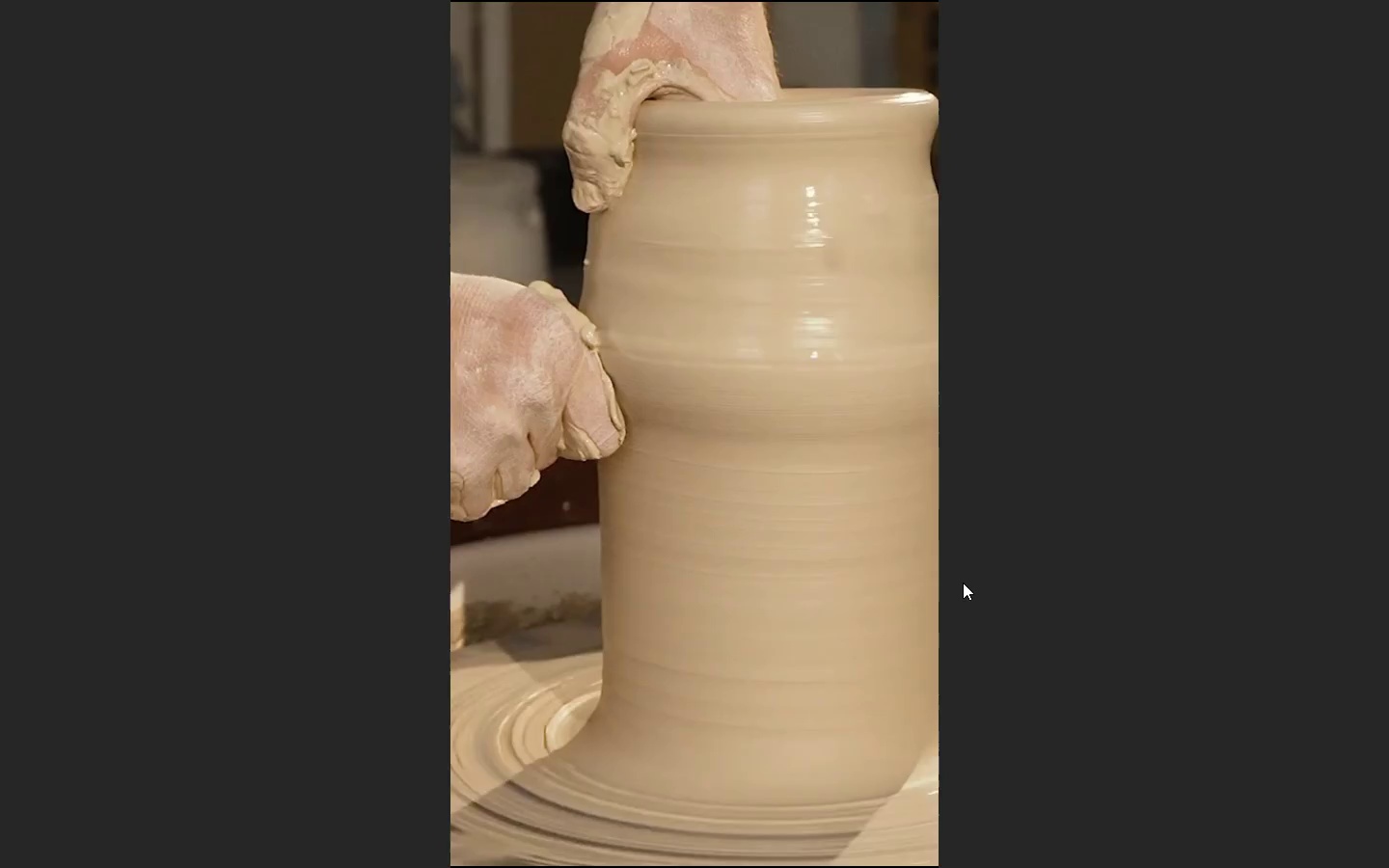 
key(Escape)
 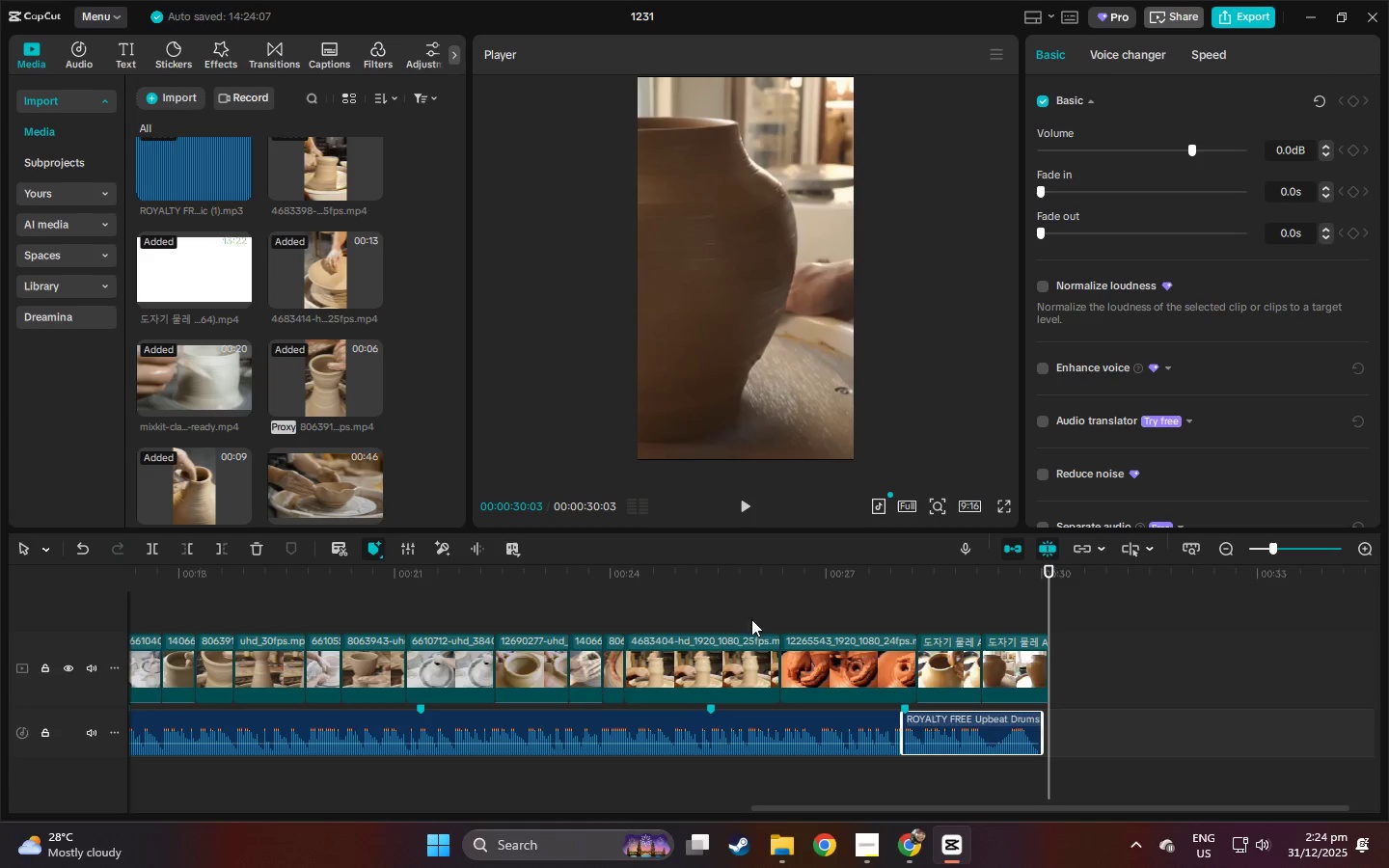 
left_click([866, 581])
 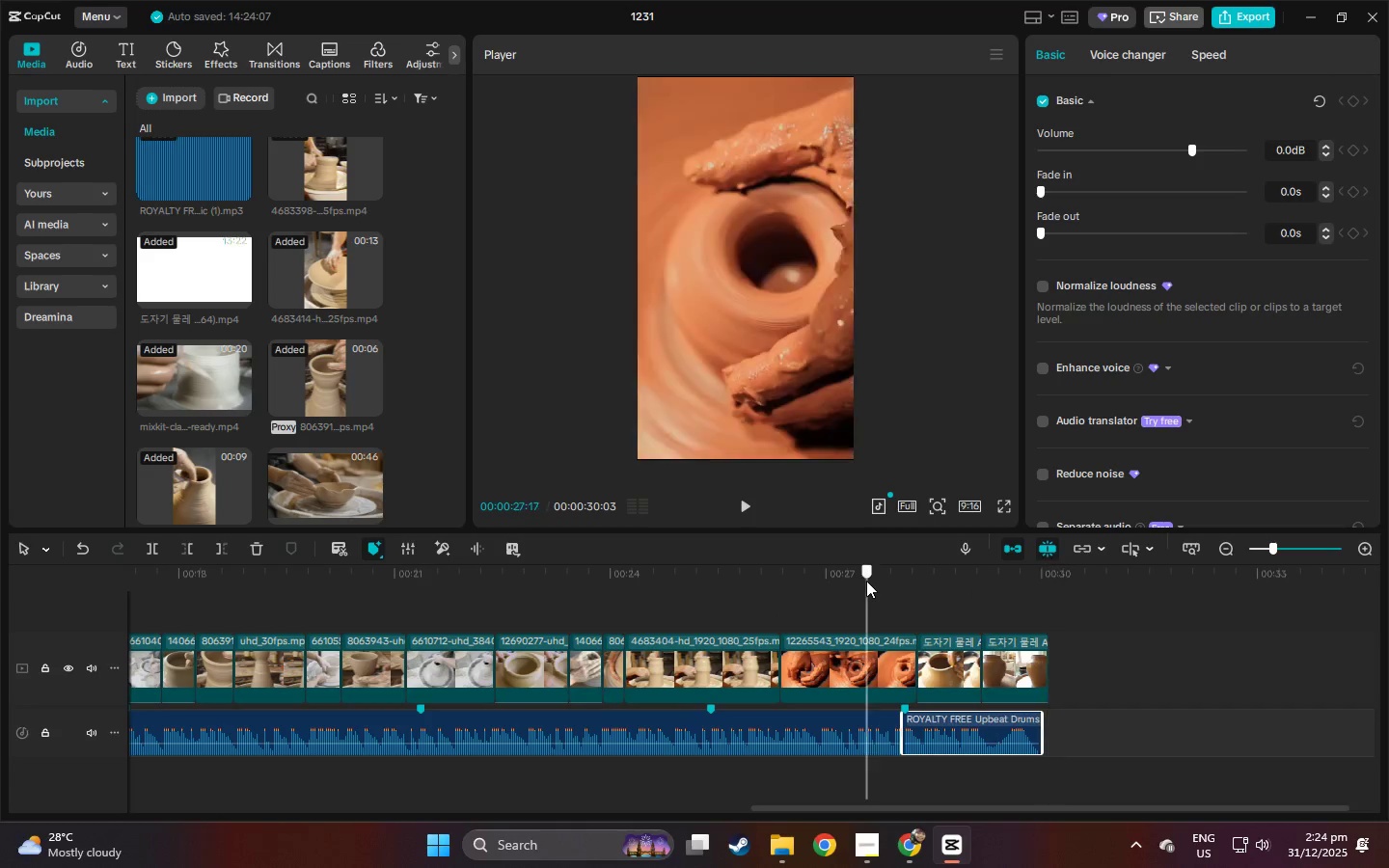 
key(Space)
 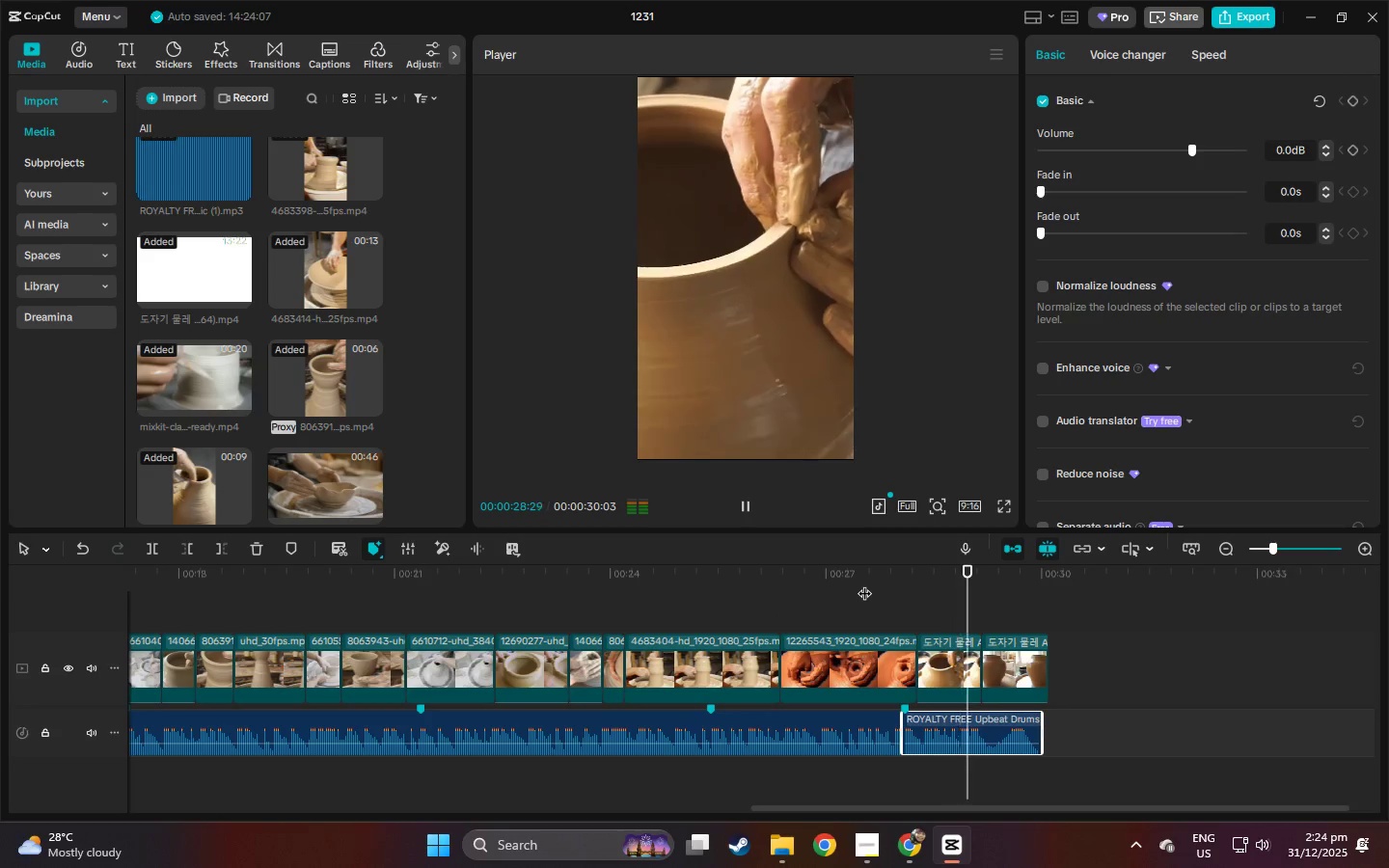 
left_click([864, 583])
 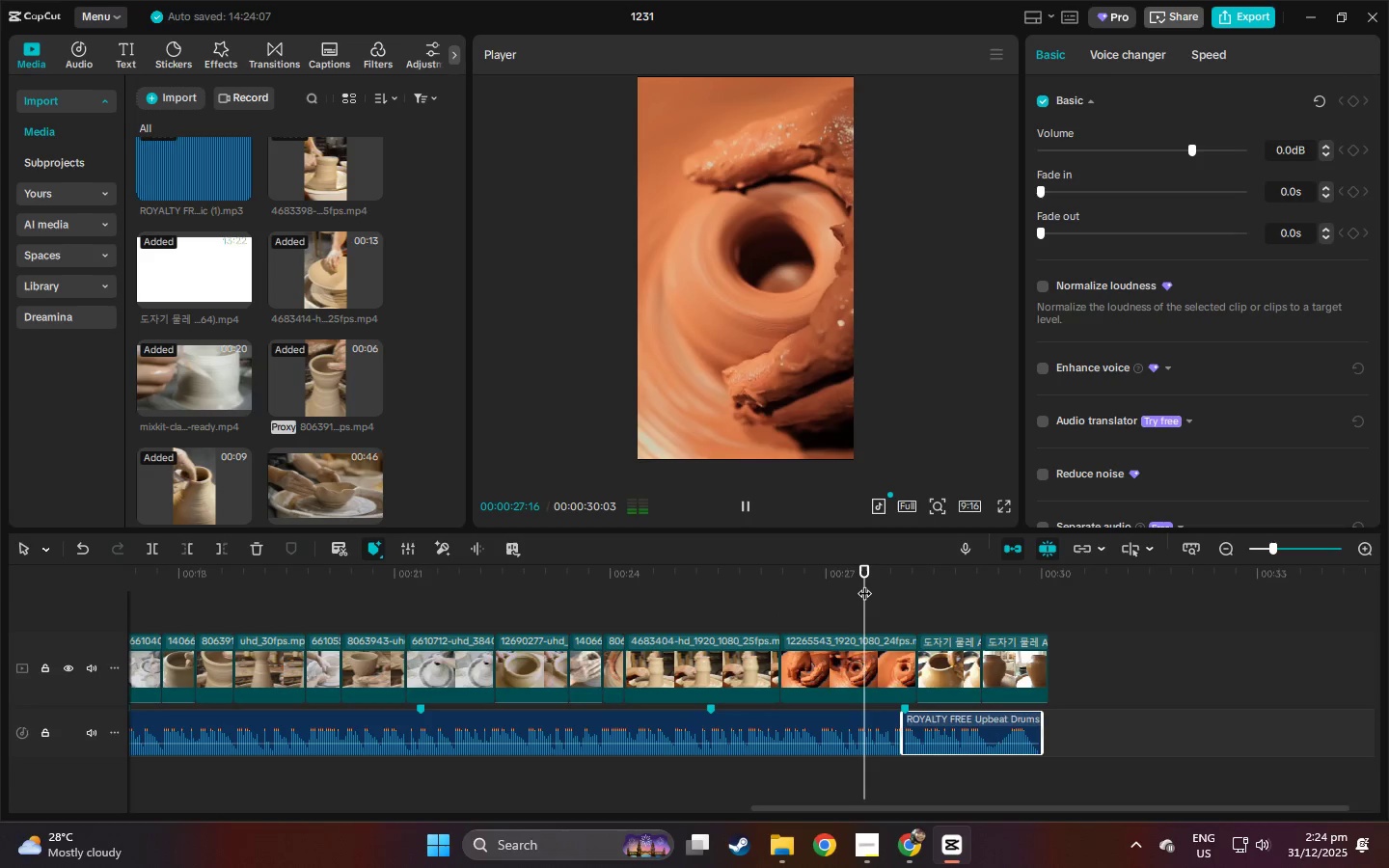 
key(Space)
 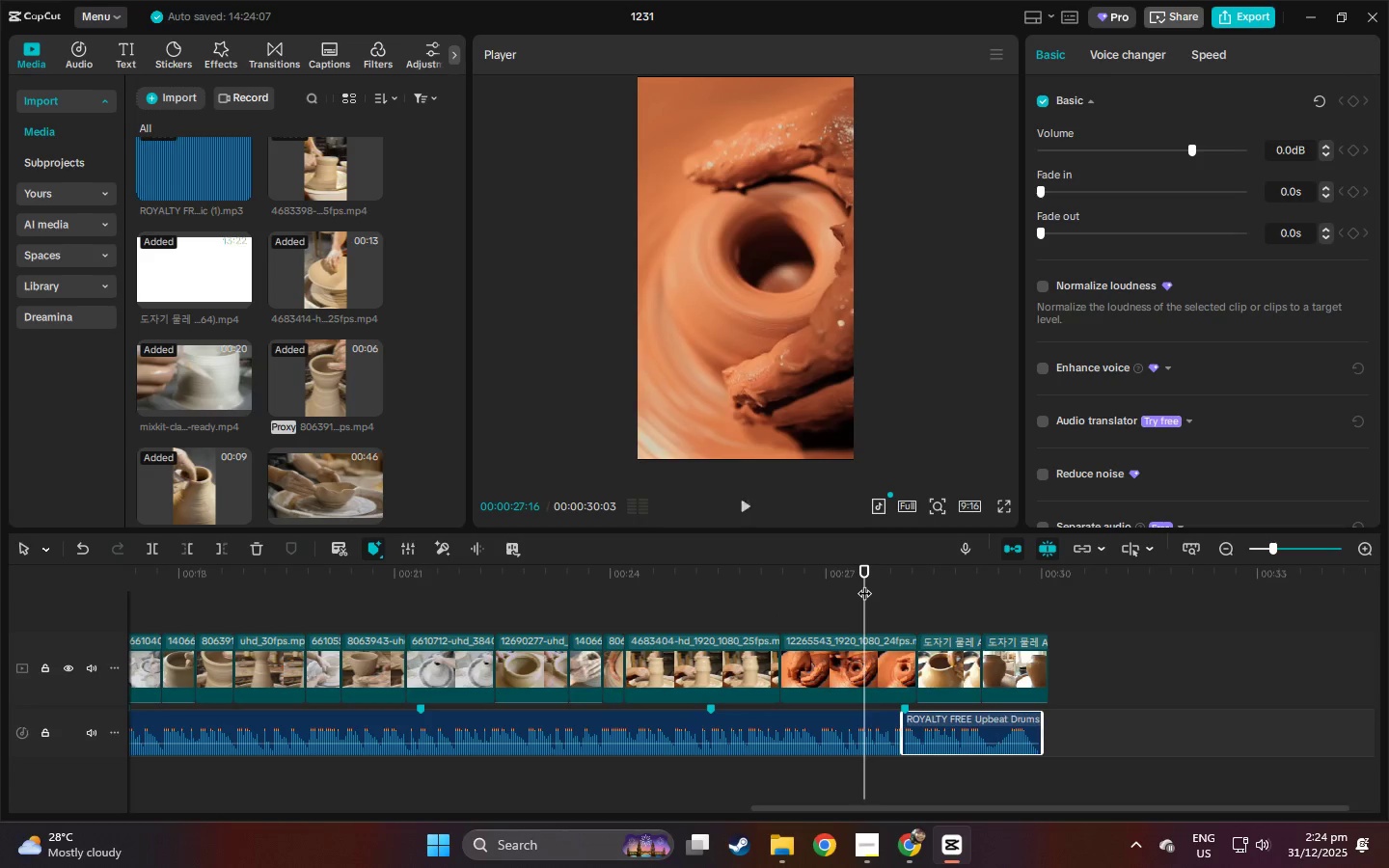 
key(Space)
 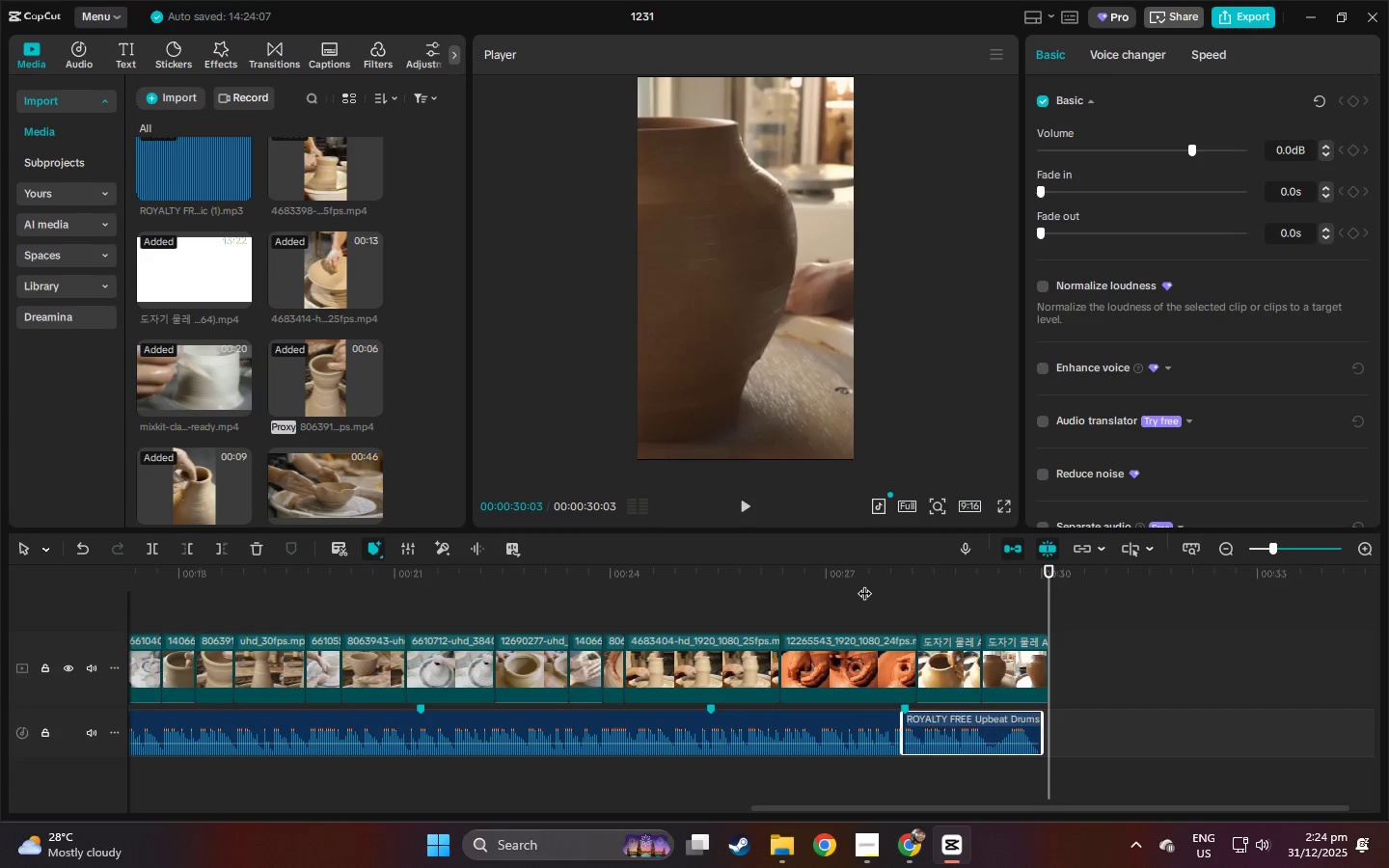 
left_click_drag(start_coordinate=[232, 567], to_coordinate=[0, 578])
 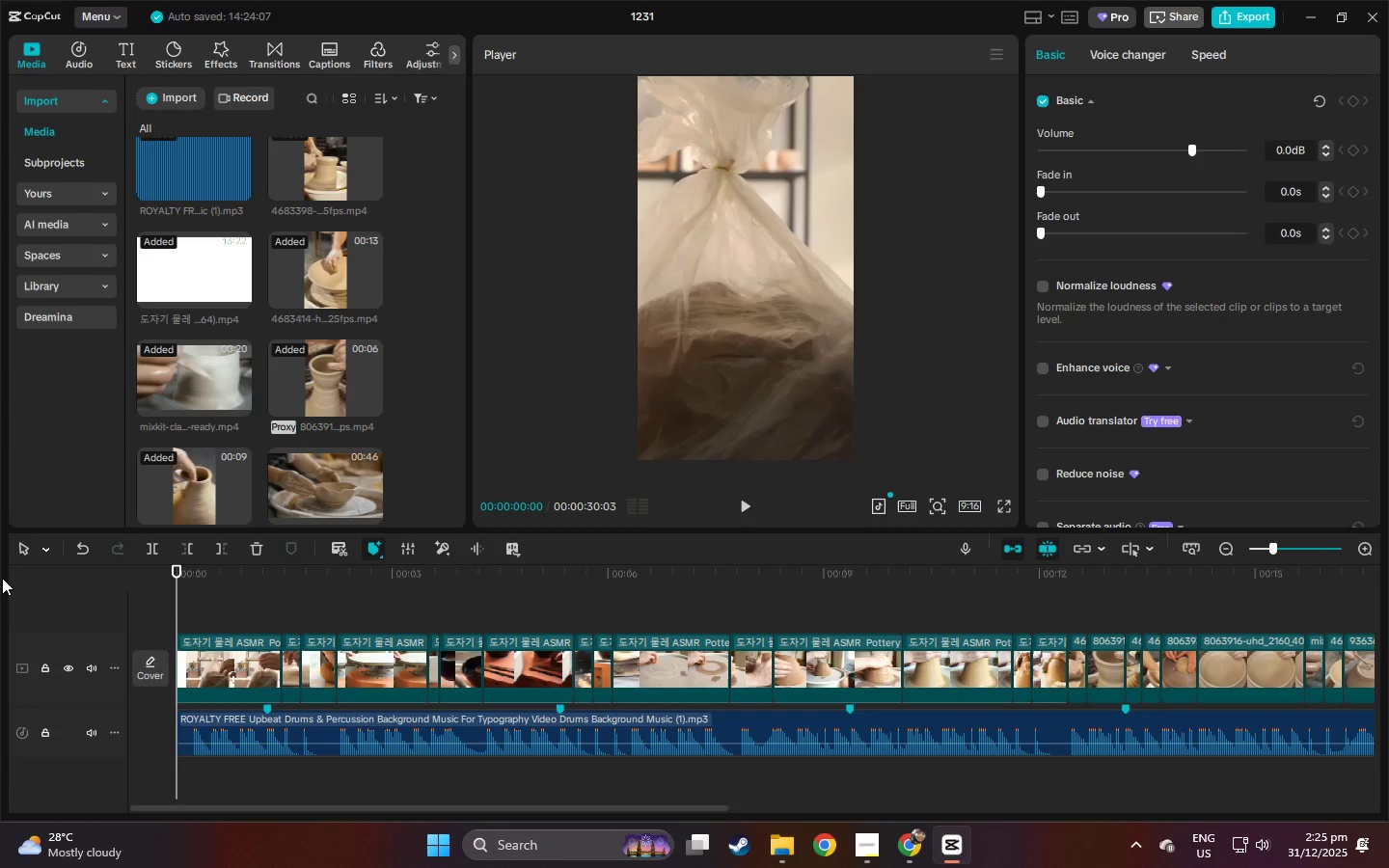 
wait(22.27)
 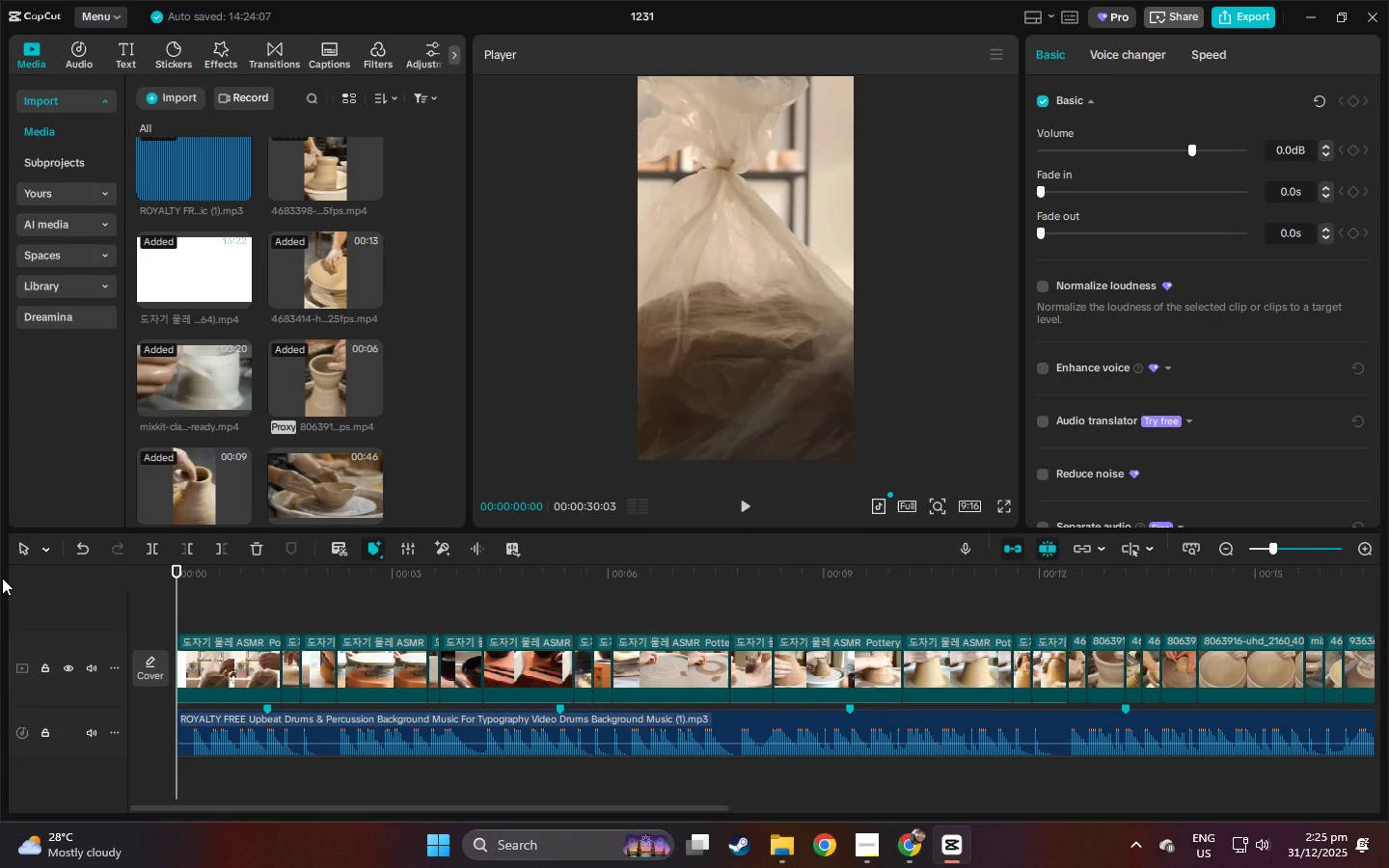 
key(Alt+AltLeft)
 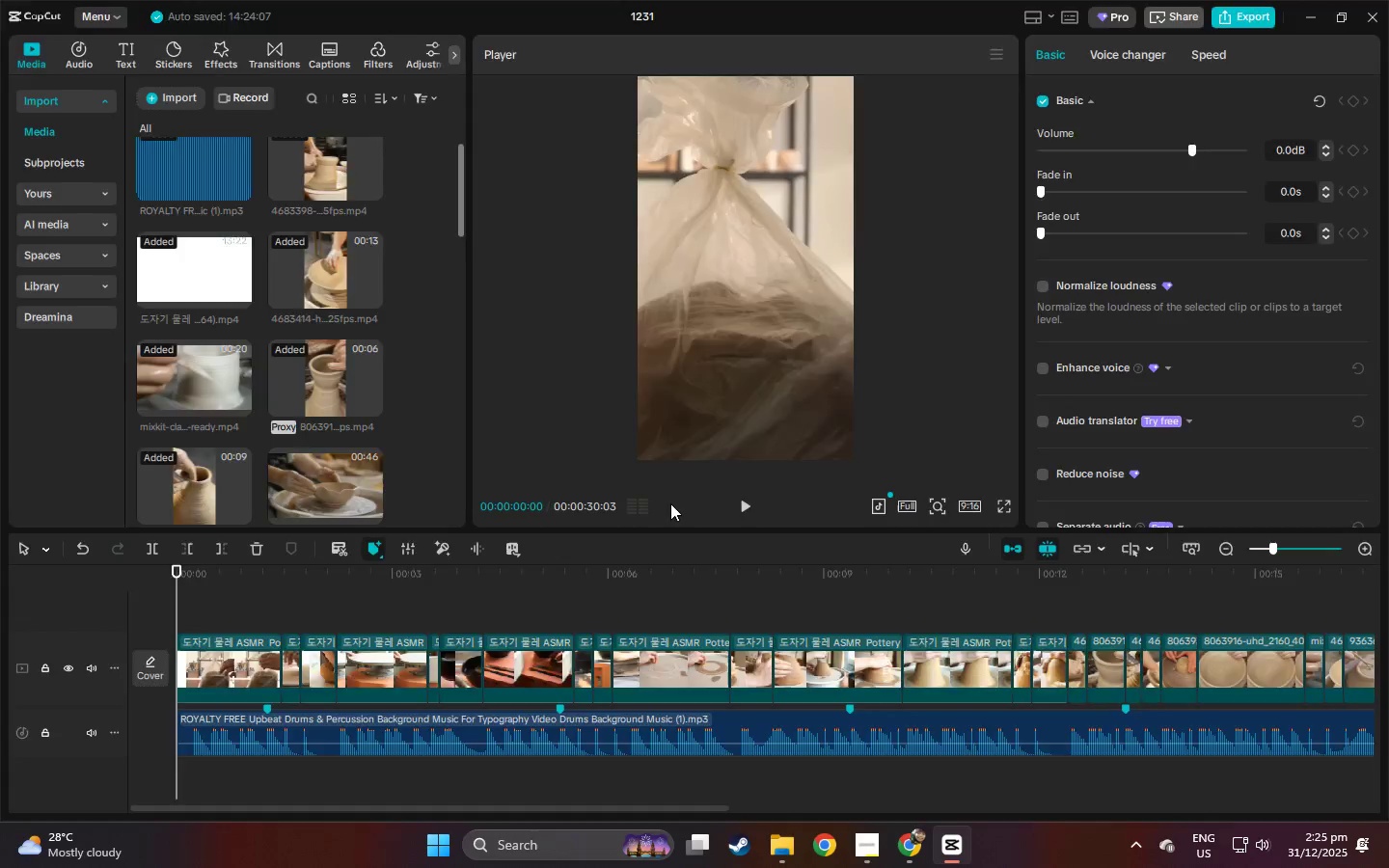 
key(Alt+Tab)